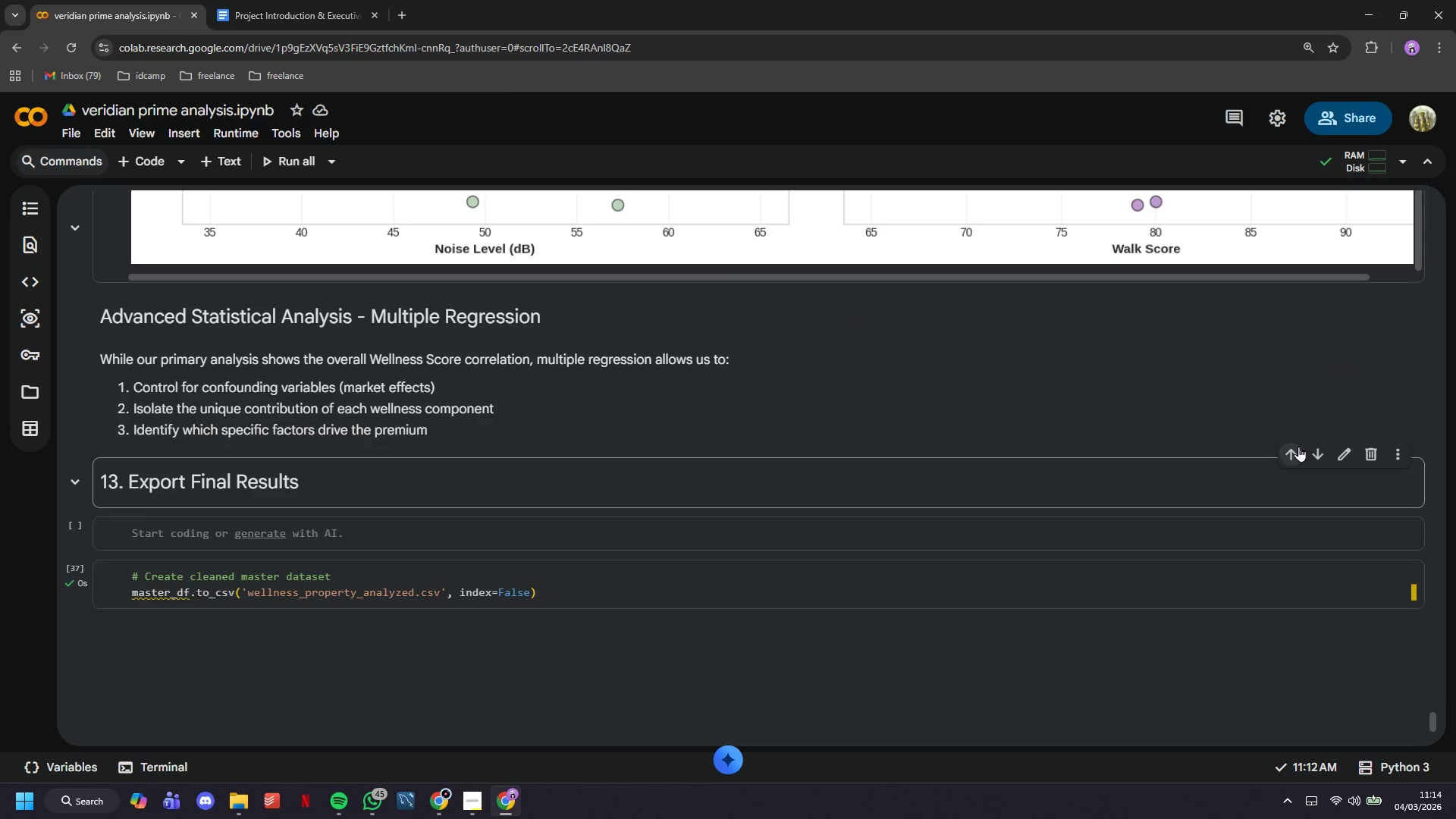 
left_click([1298, 446])
 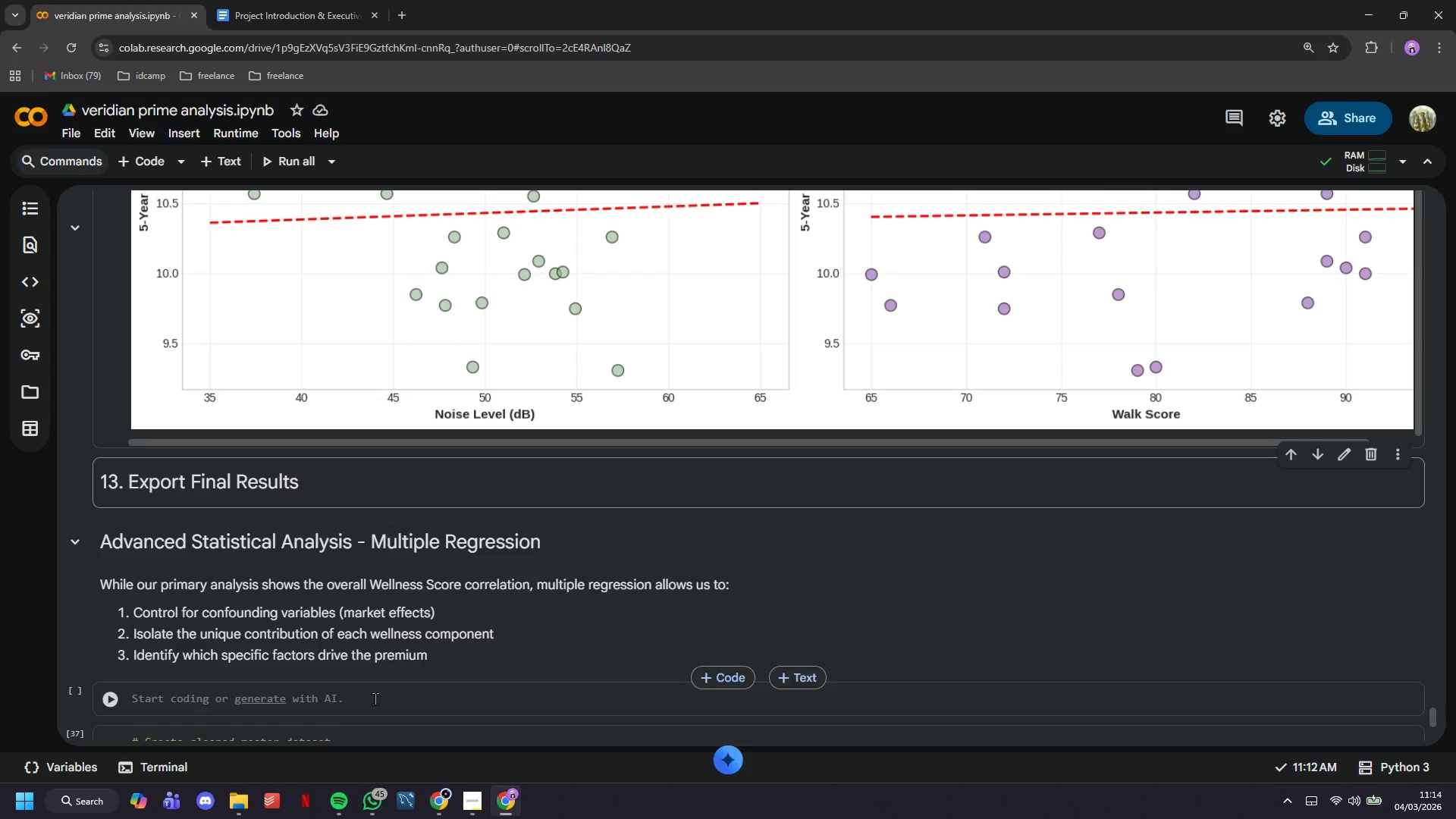 
scroll: coordinate [375, 613], scroll_direction: down, amount: 2.0
 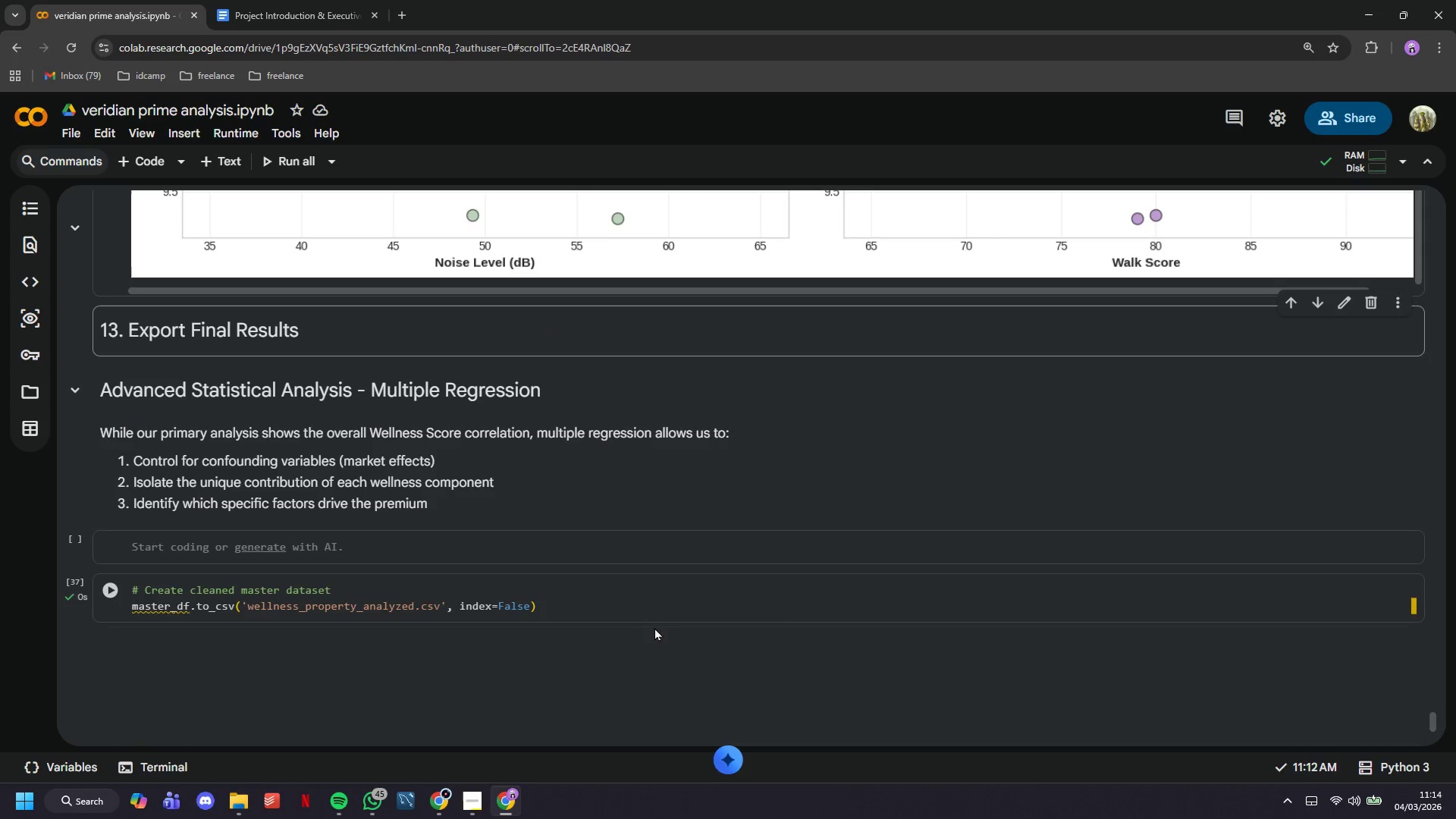 
left_click([712, 606])
 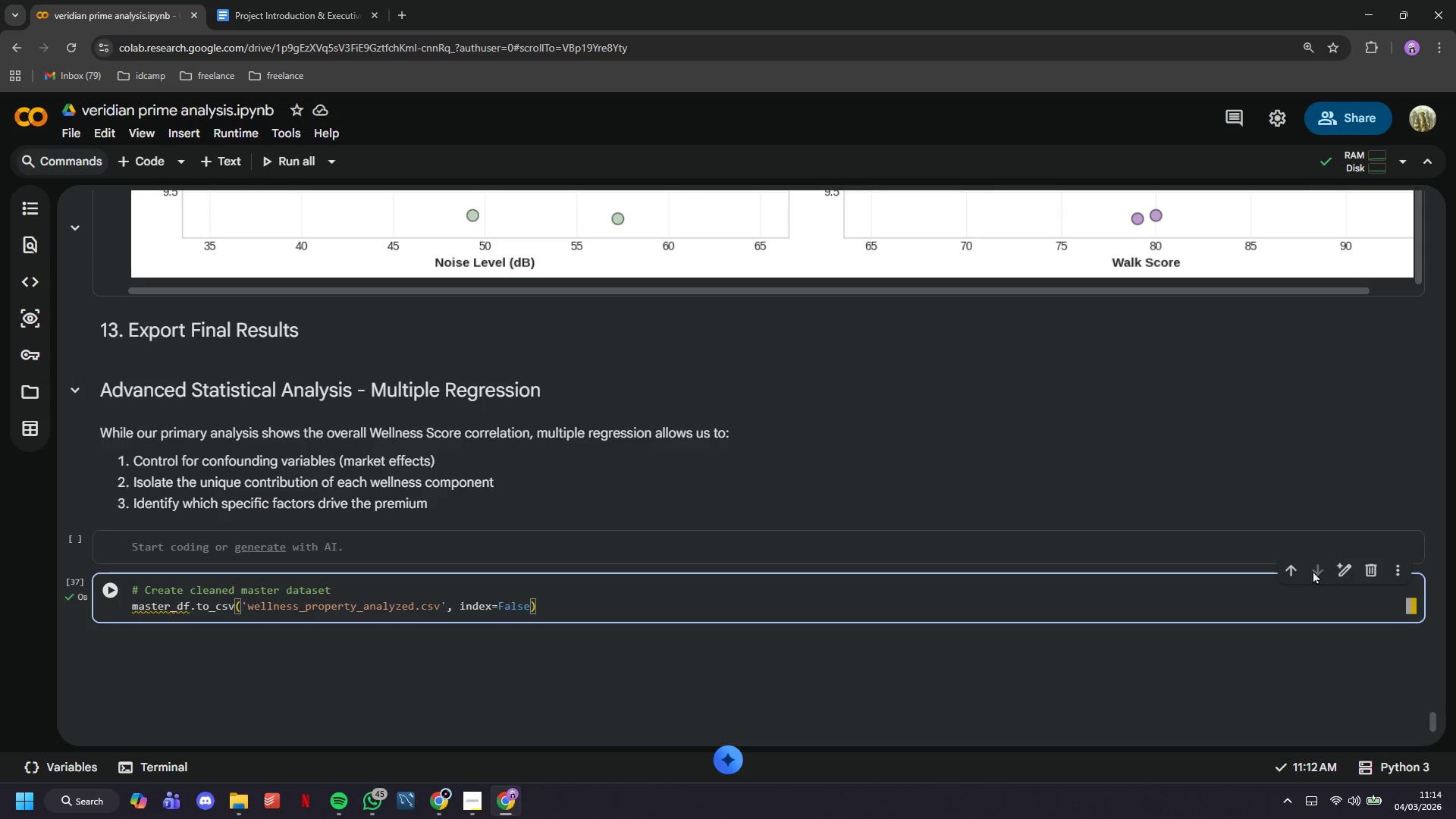 
left_click([1288, 571])
 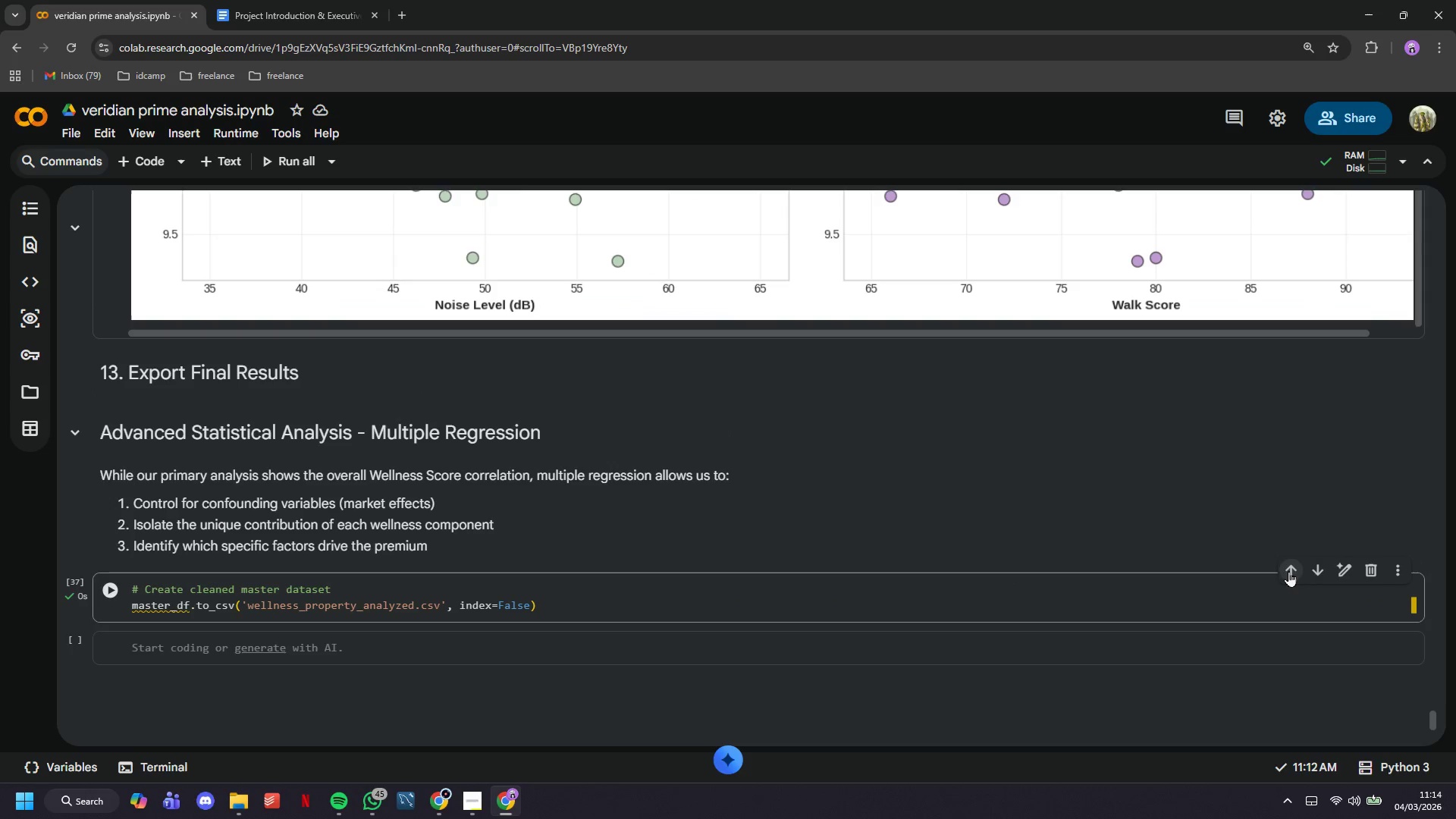 
left_click([1288, 571])
 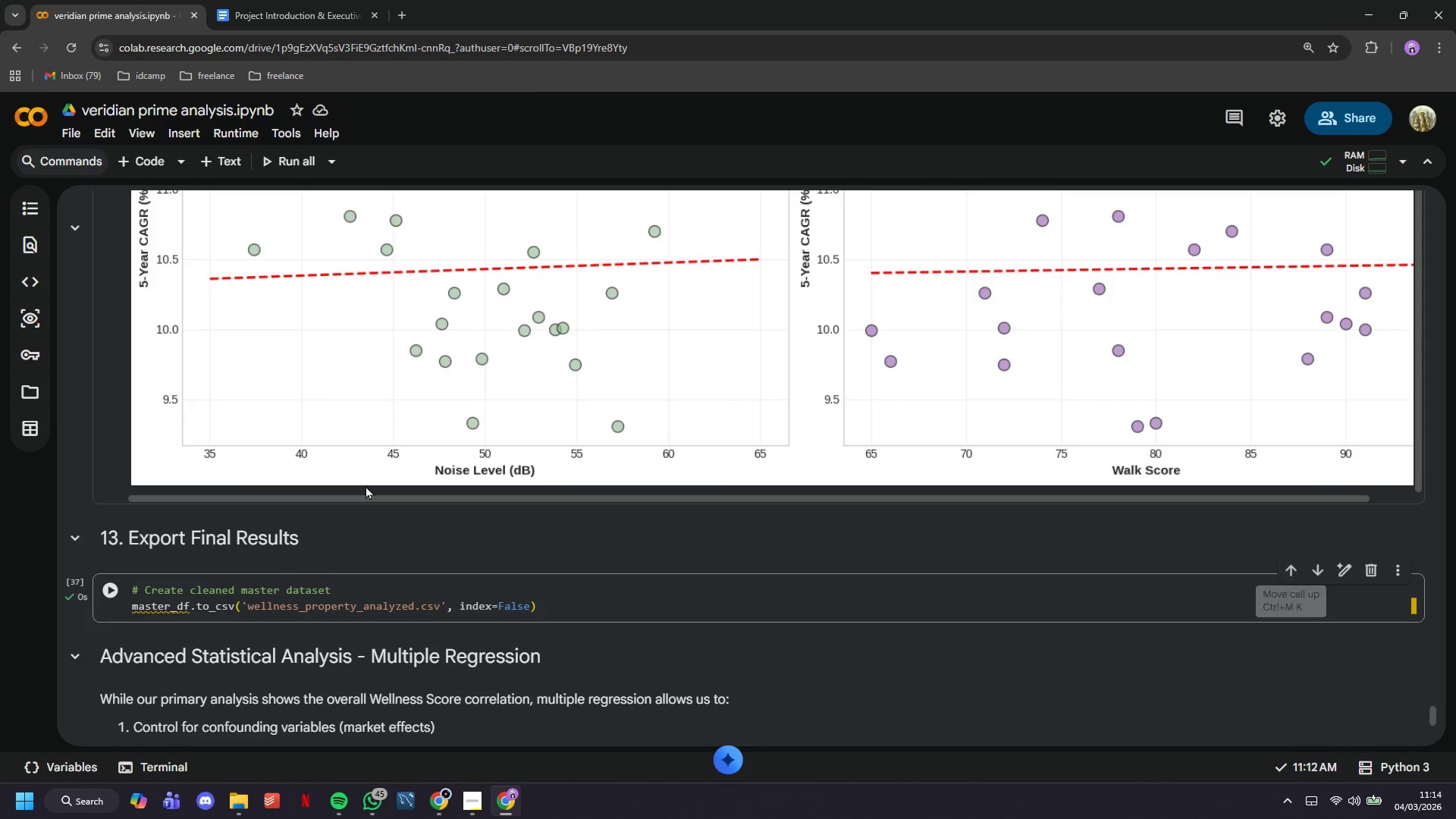 
scroll: coordinate [197, 447], scroll_direction: down, amount: 2.0
 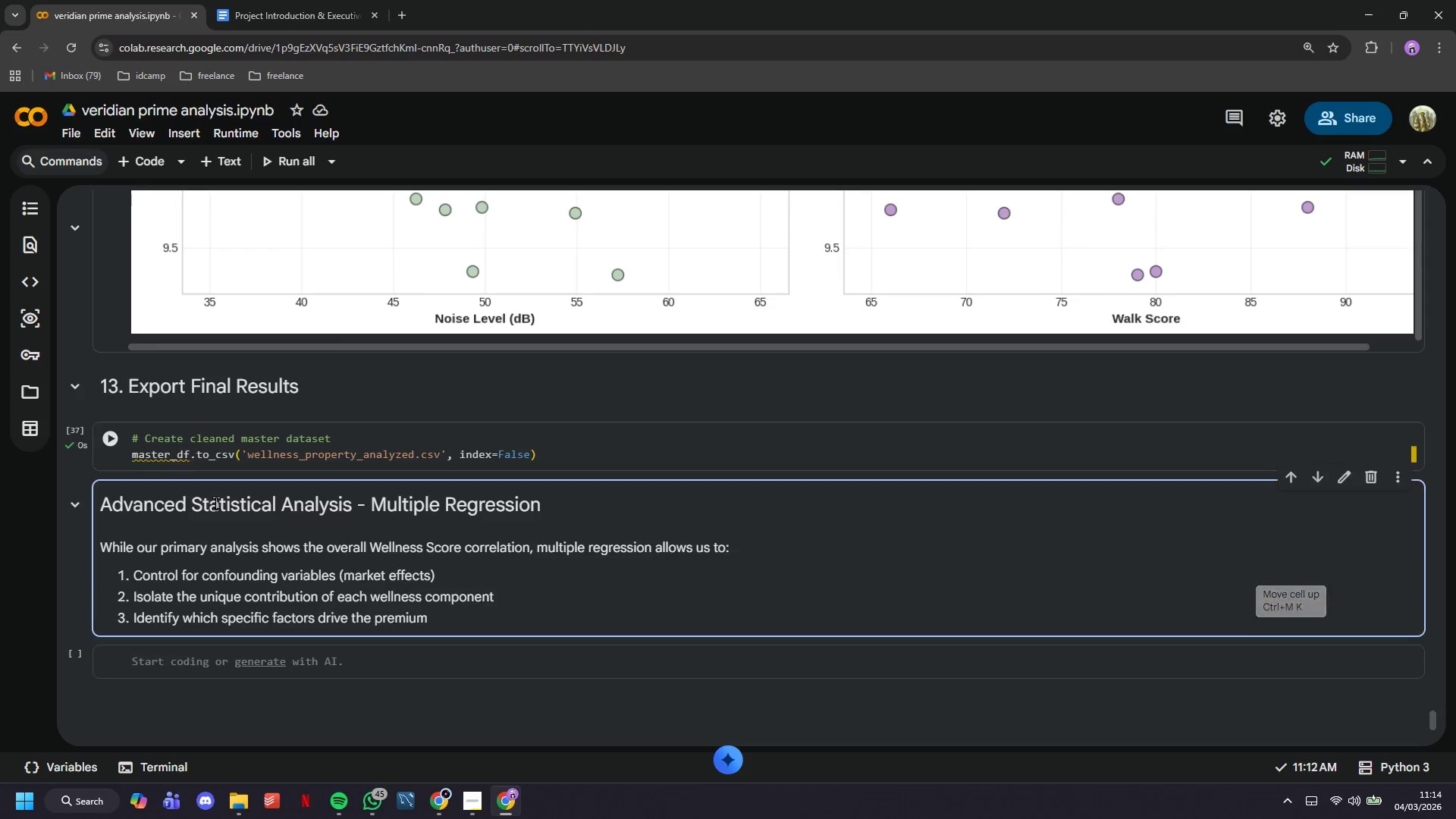 
double_click([215, 503])
 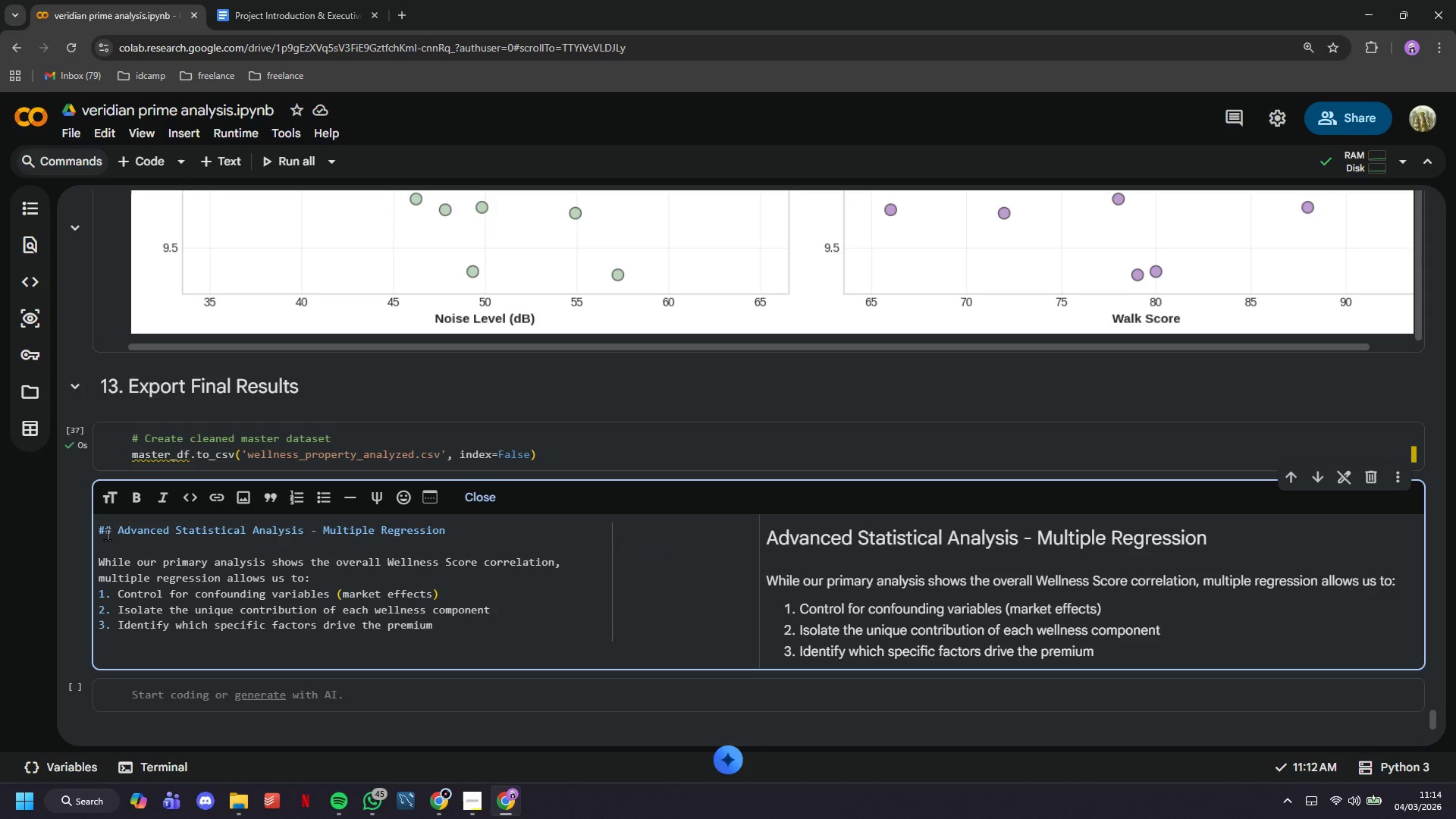 
left_click([111, 533])
 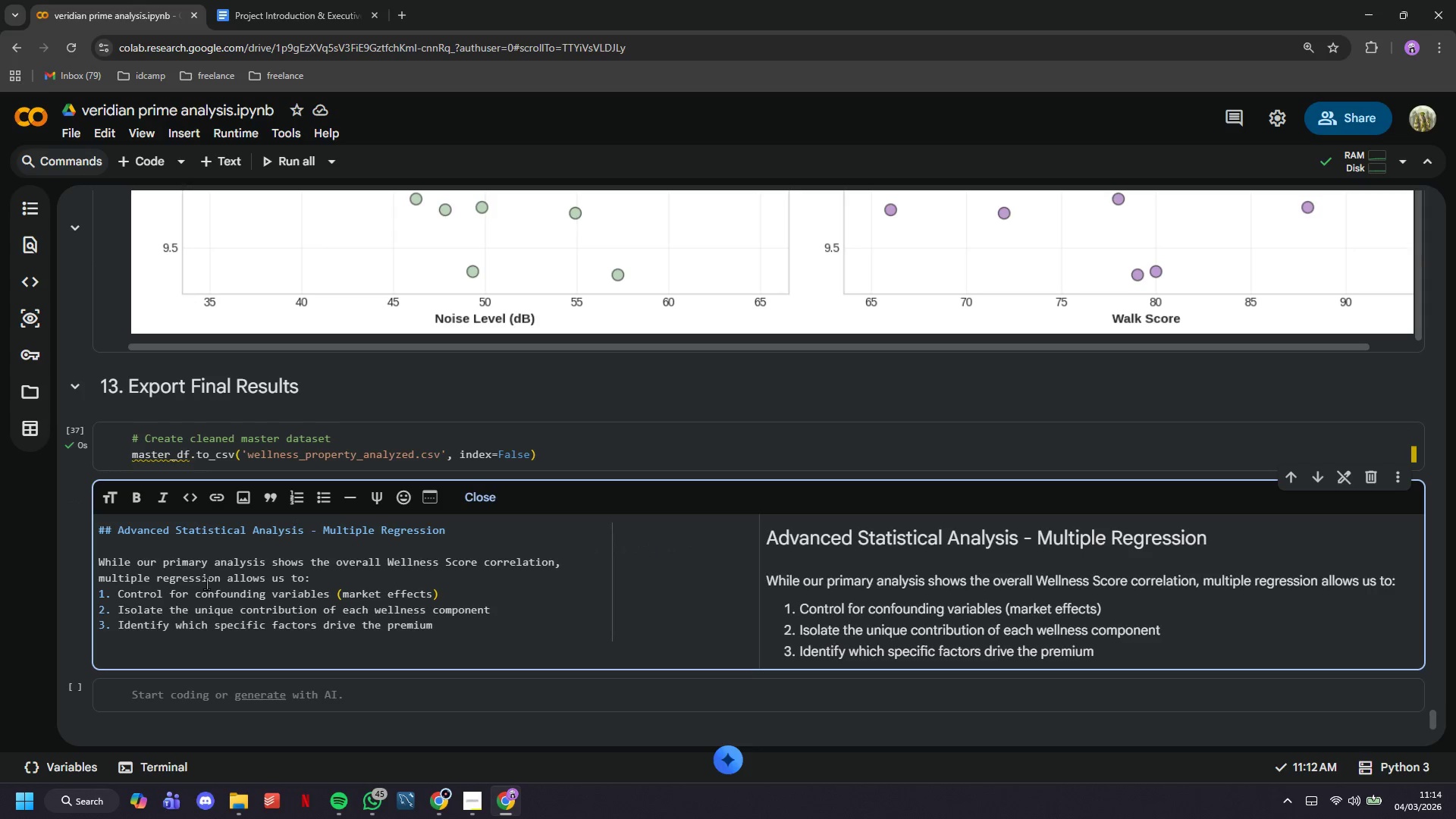 
type( 14.)
 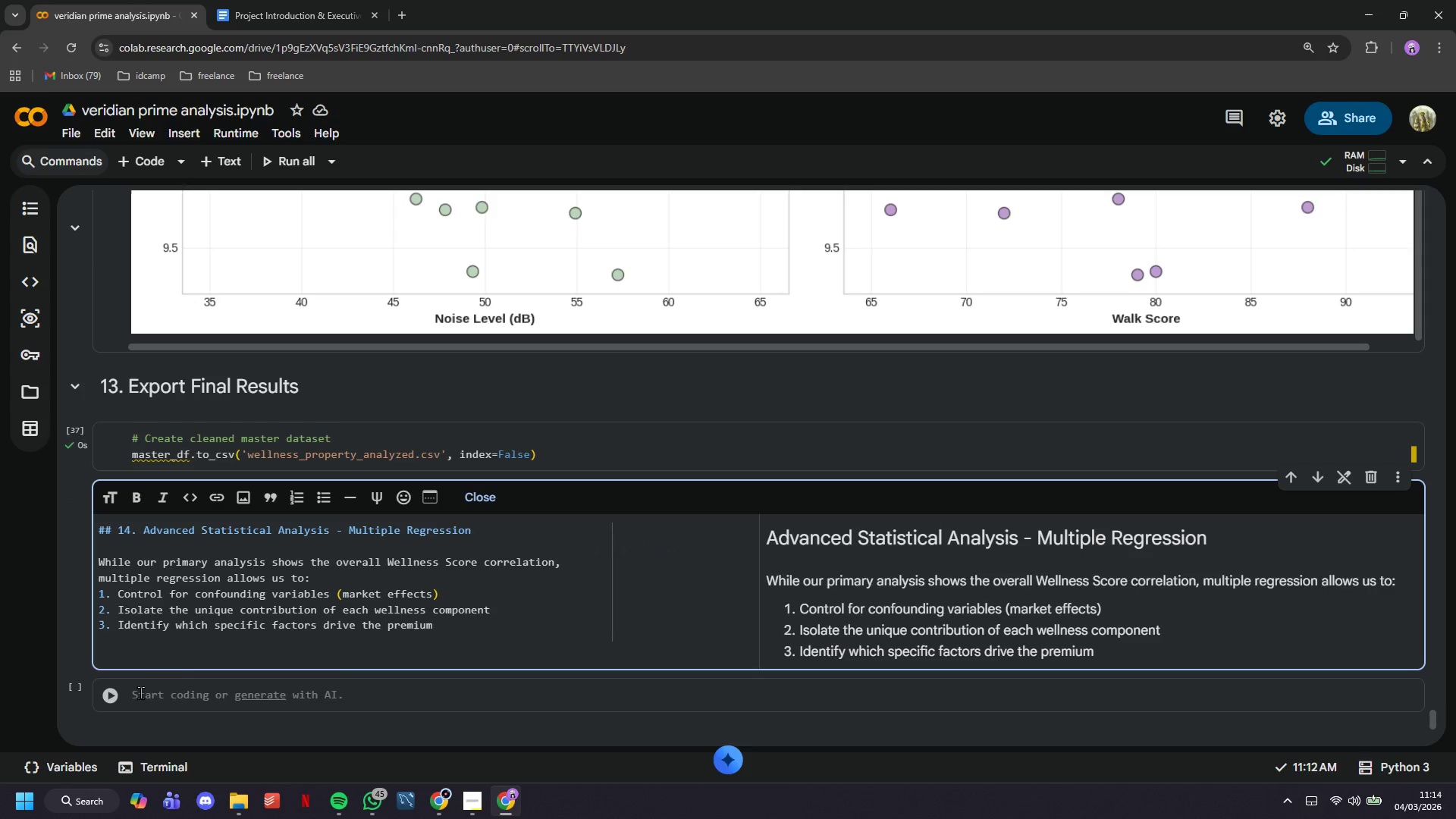 
left_click([151, 692])
 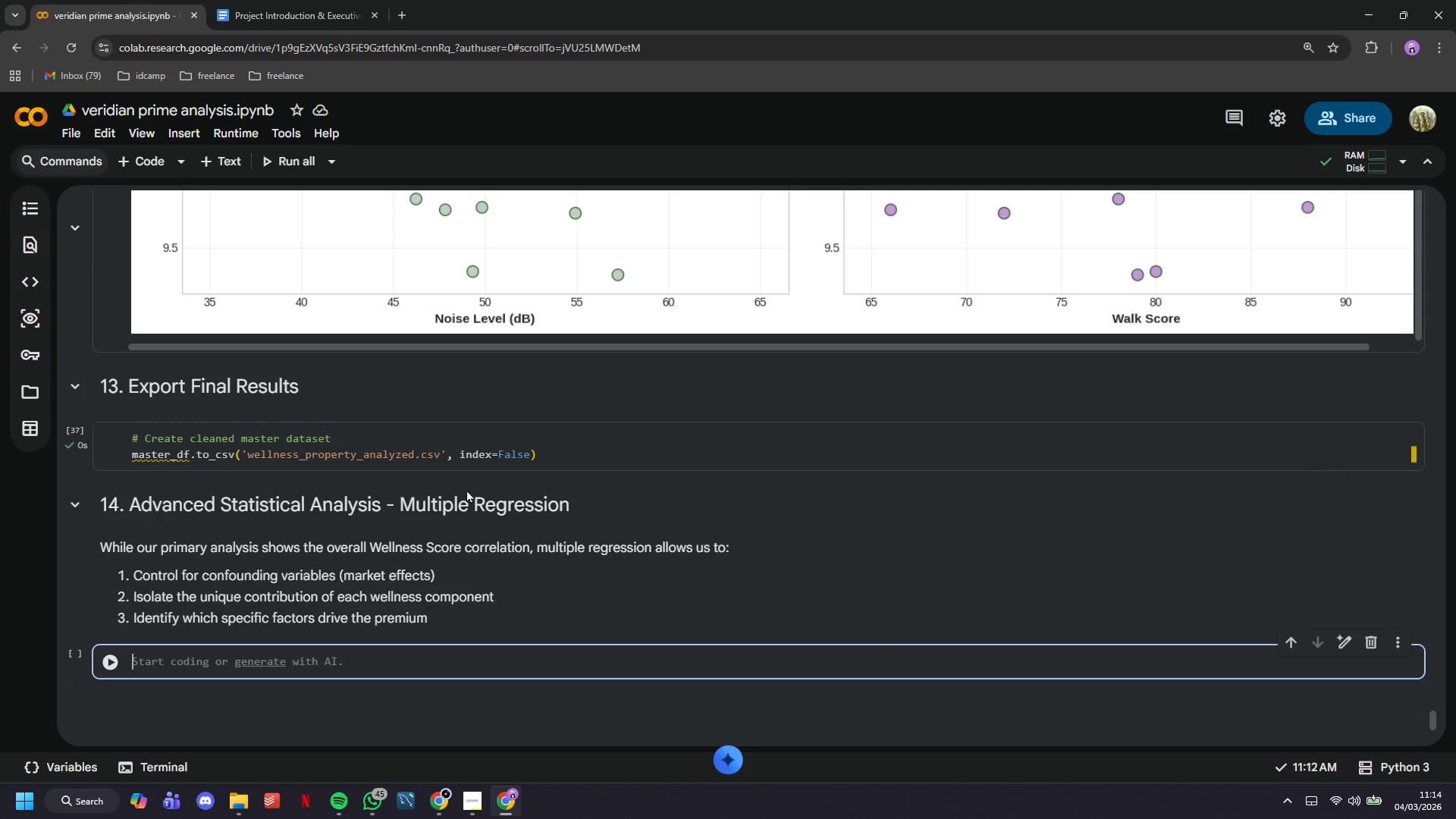 
scroll: coordinate [466, 466], scroll_direction: down, amount: 3.0
 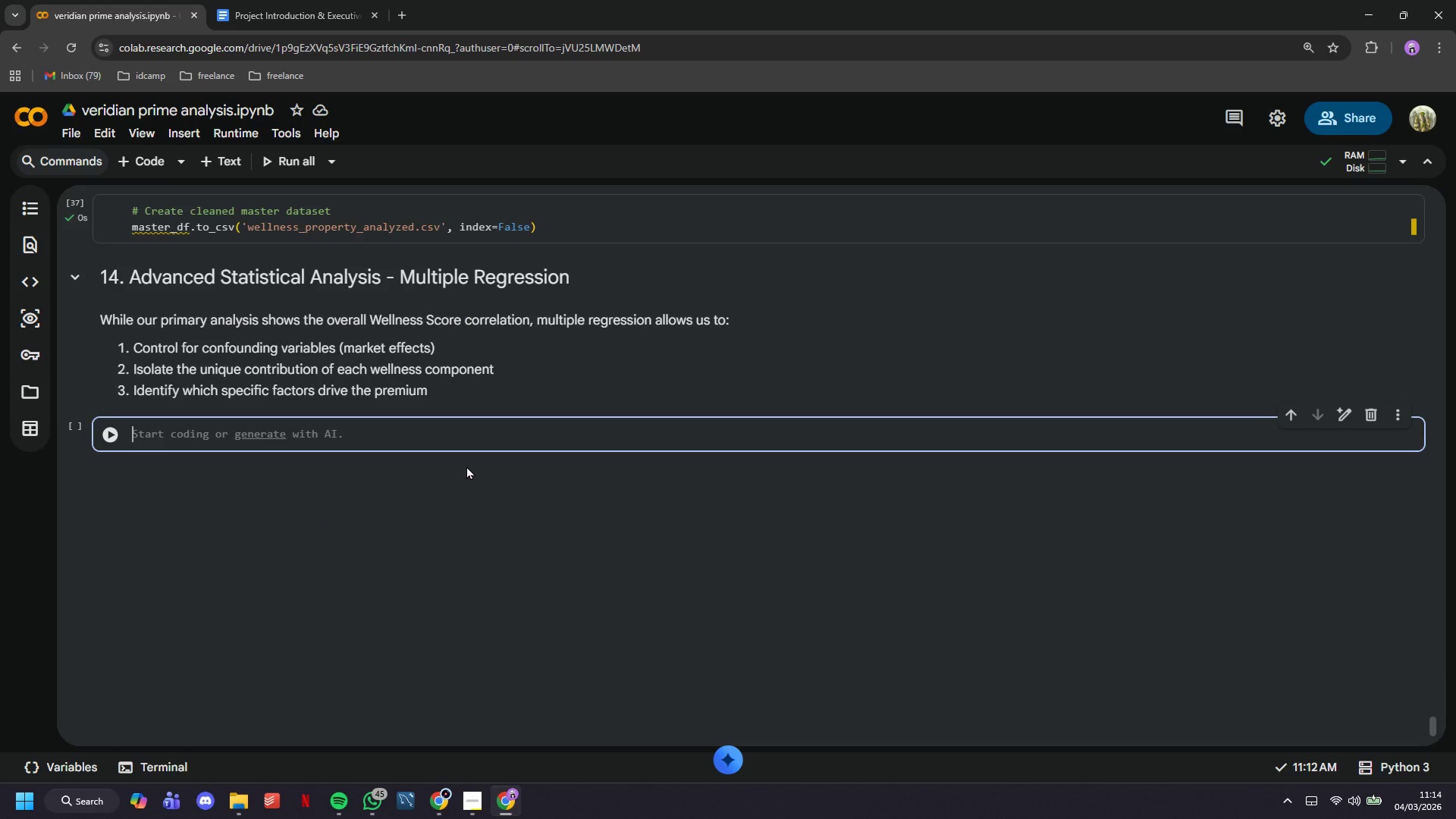 
type(# Multiple regression with individual componnets)
 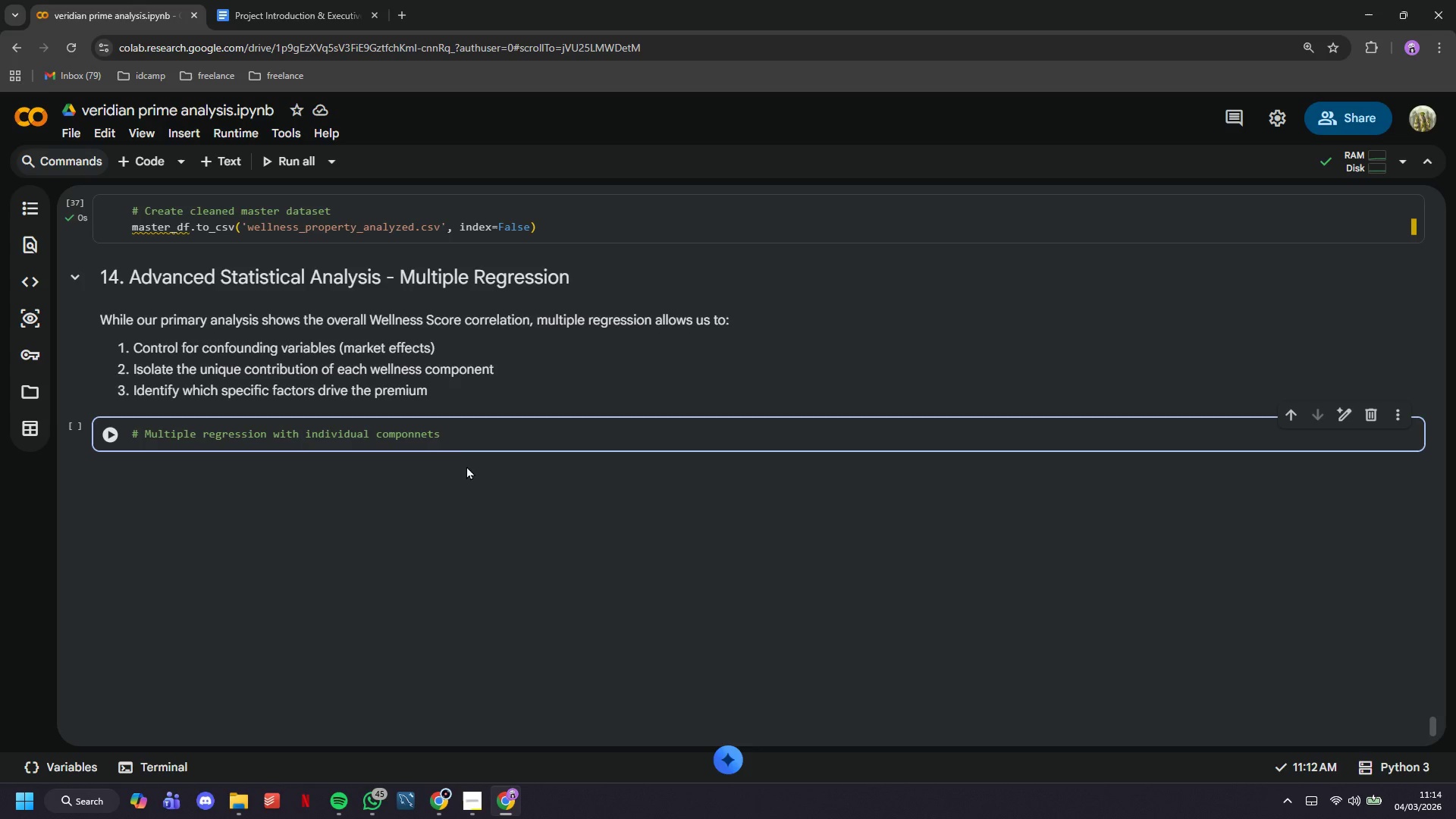 
key(Enter)
 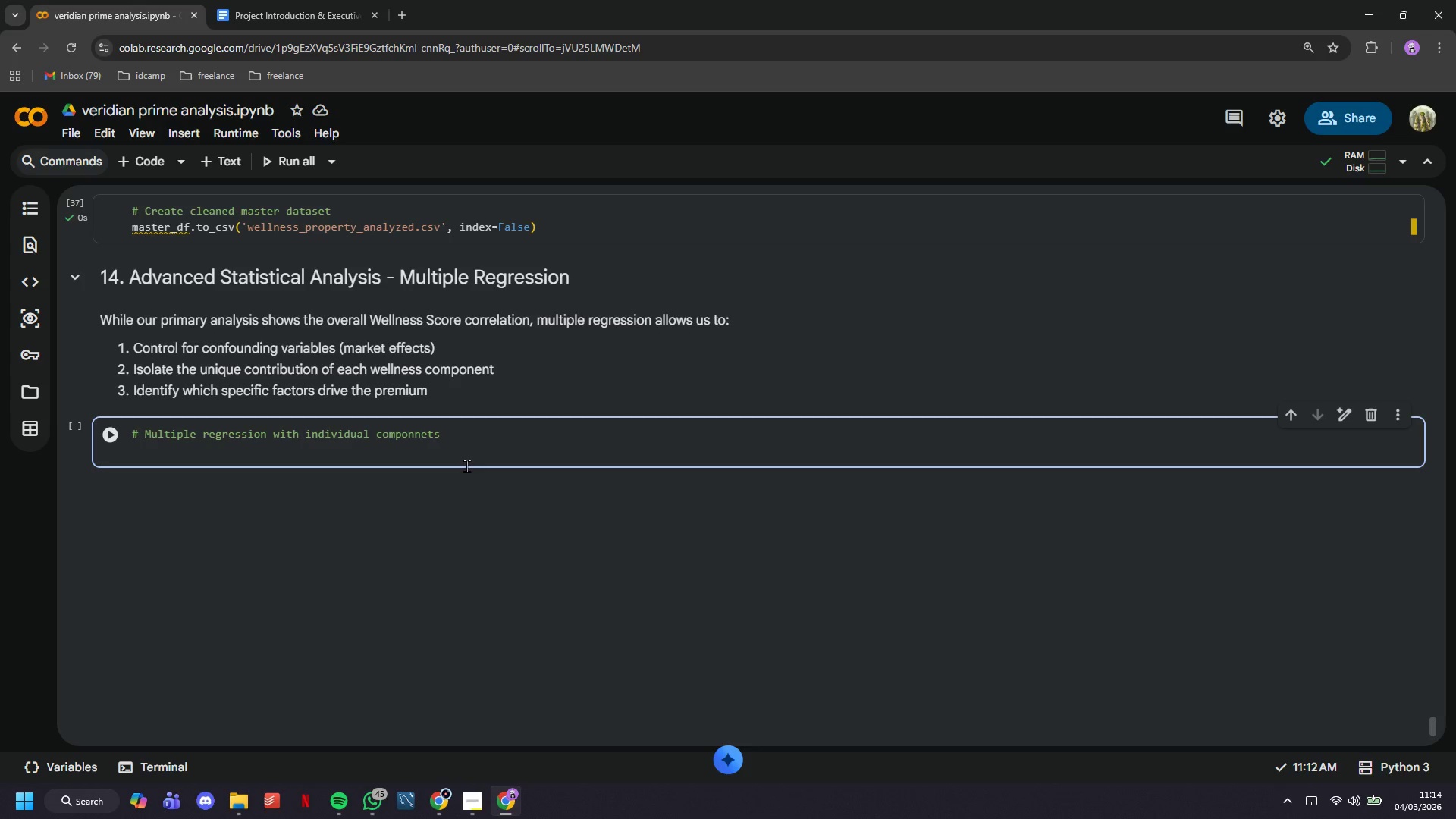 
key(Enter)
 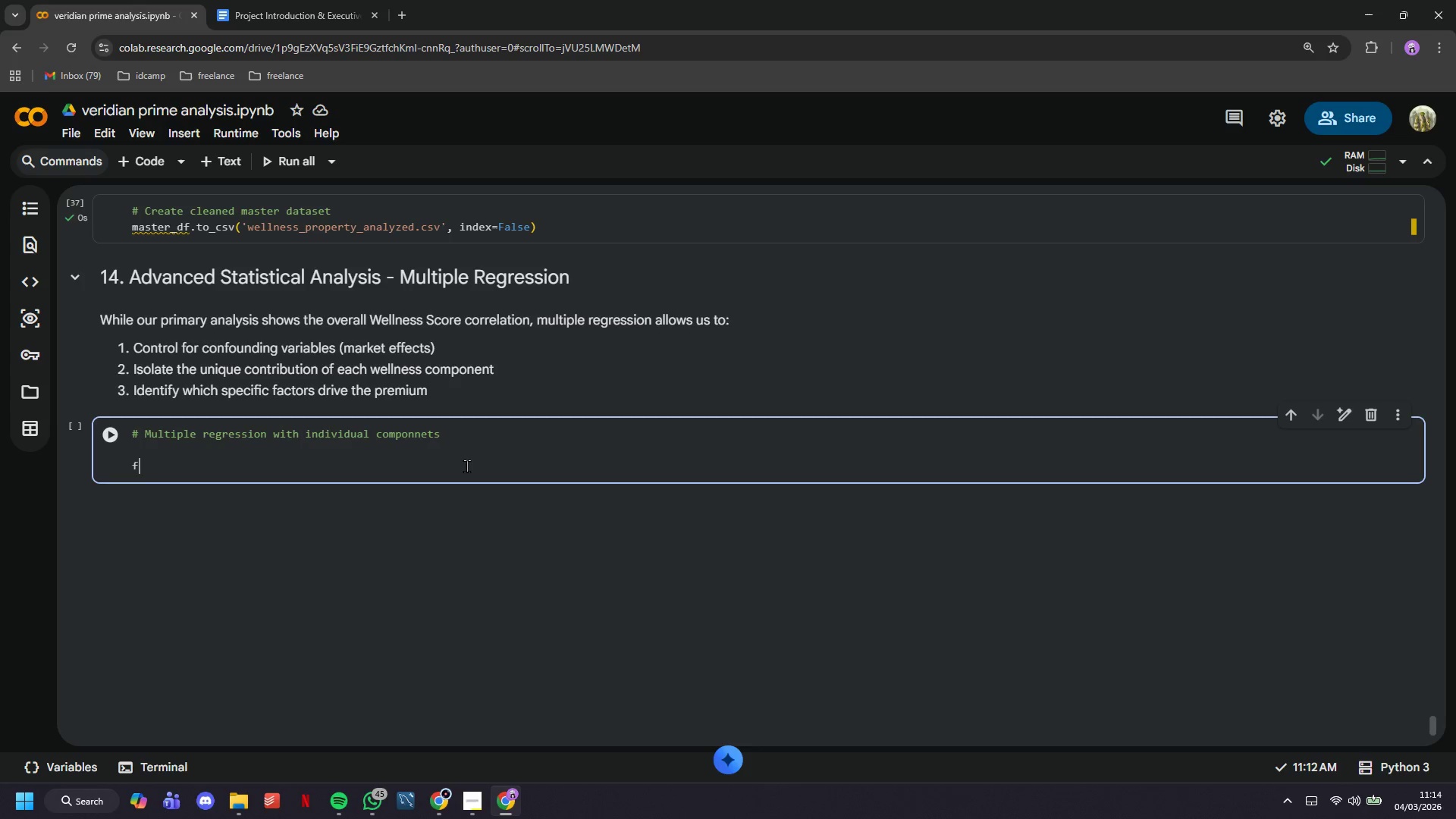 
type(from scipy )
key(Backspace)
key(Backspace)
type(y.stats import f_oneway)
 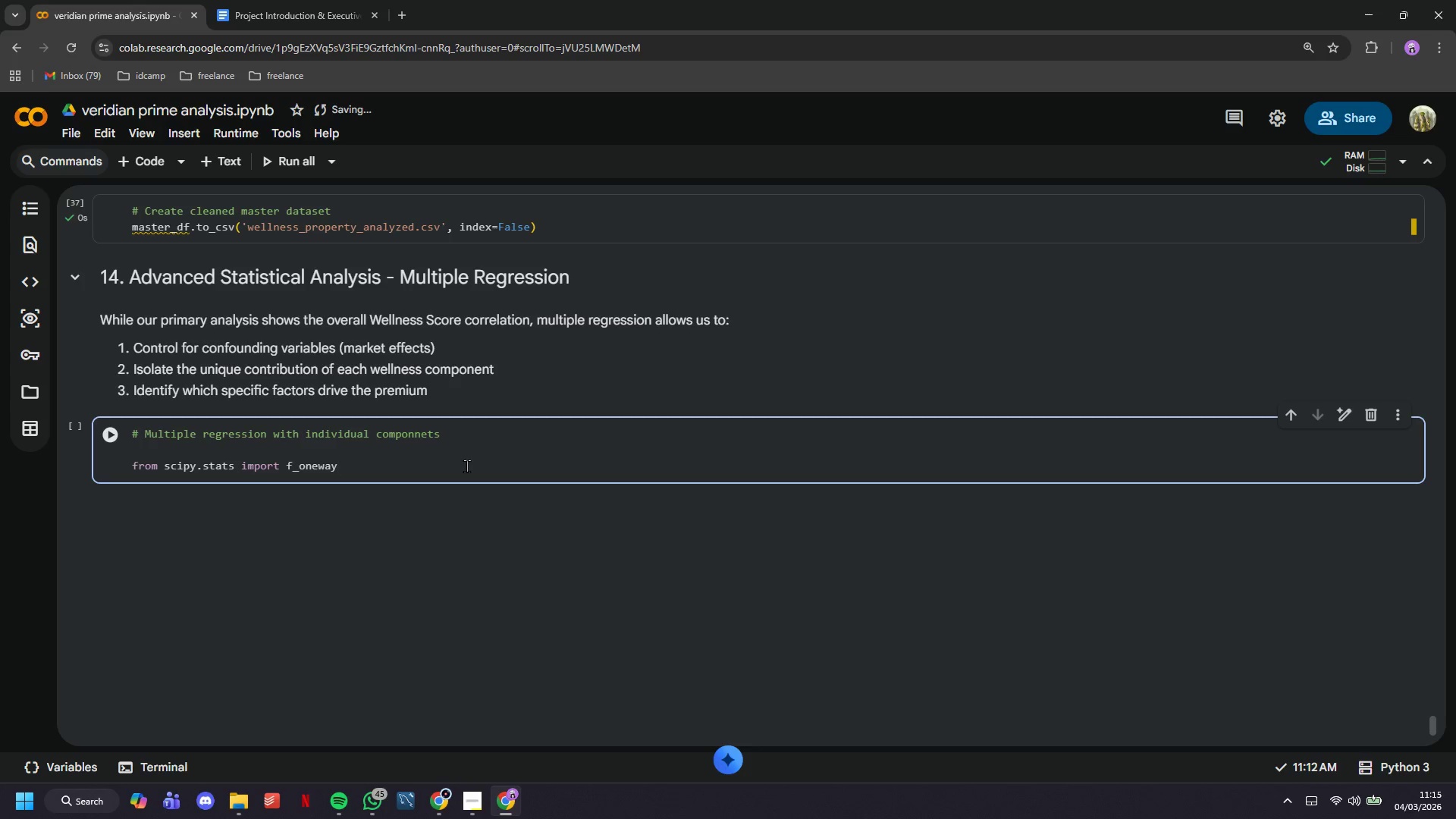 
key(Enter)
 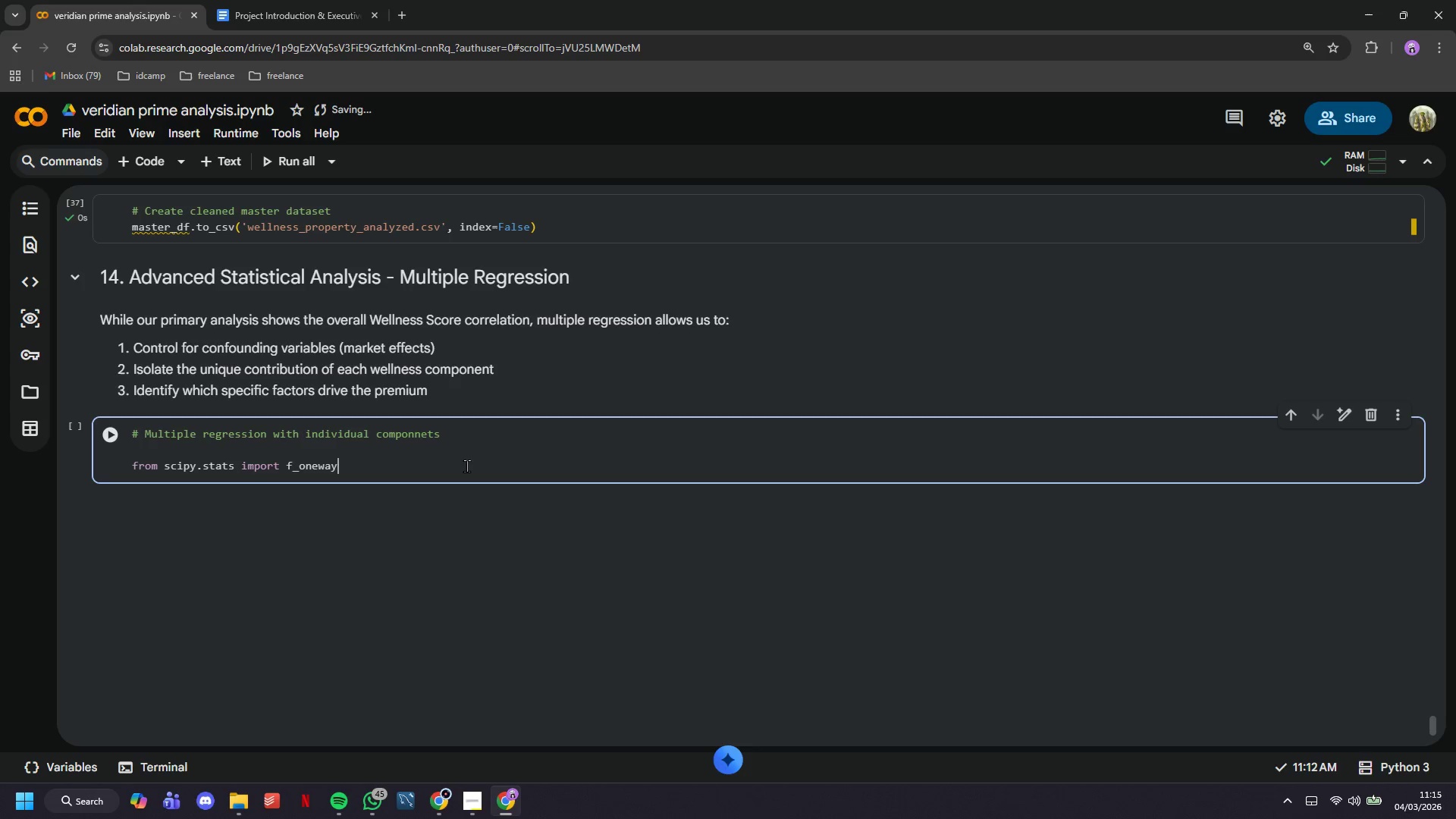 
type(import wa)
key(Backspace)
key(Backspace)
key(Backspace)
key(Backspace)
key(Backspace)
key(Backspace)
key(Backspace)
key(Backspace)
key(Backspace)
 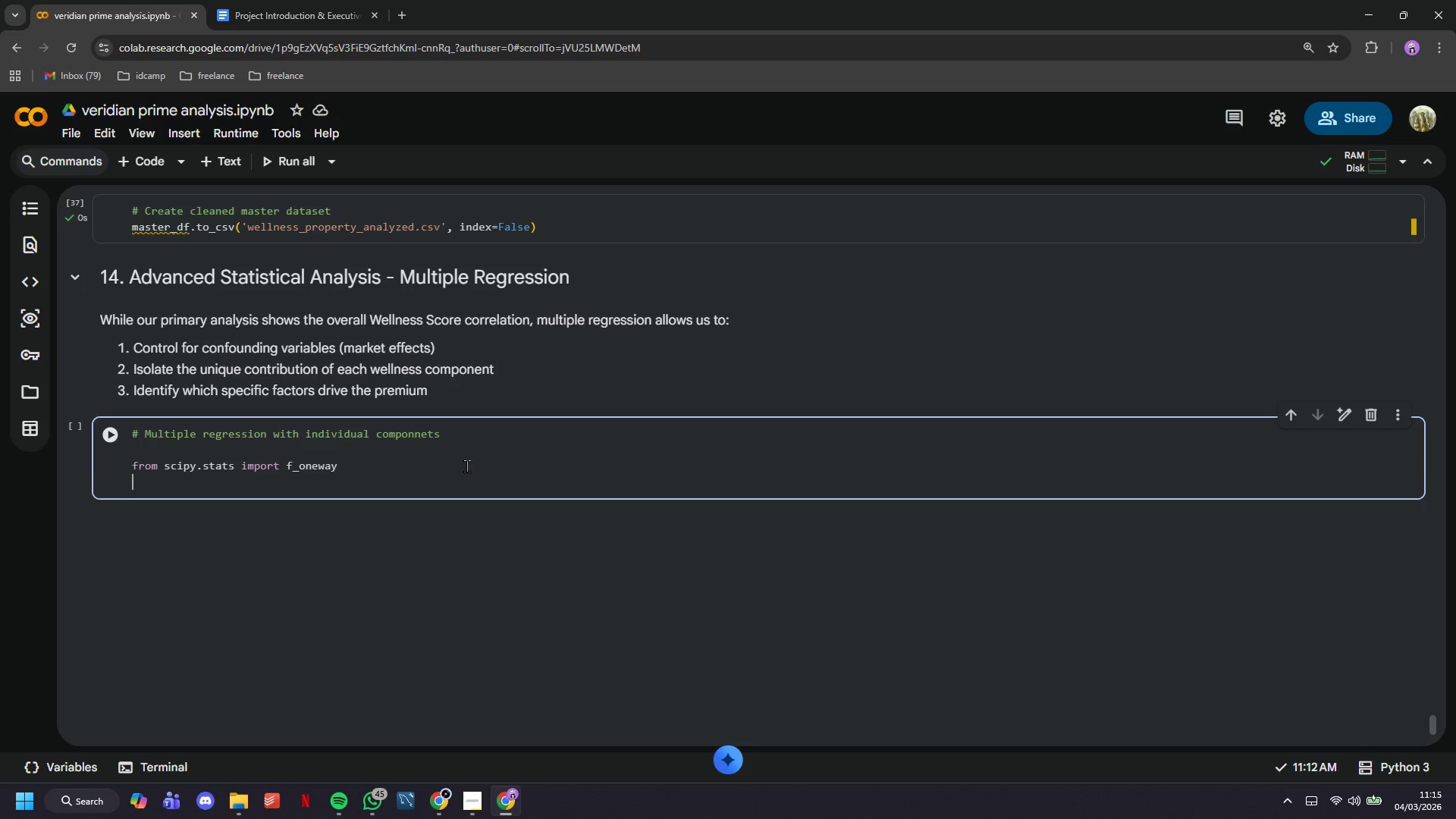 
key(Enter)
 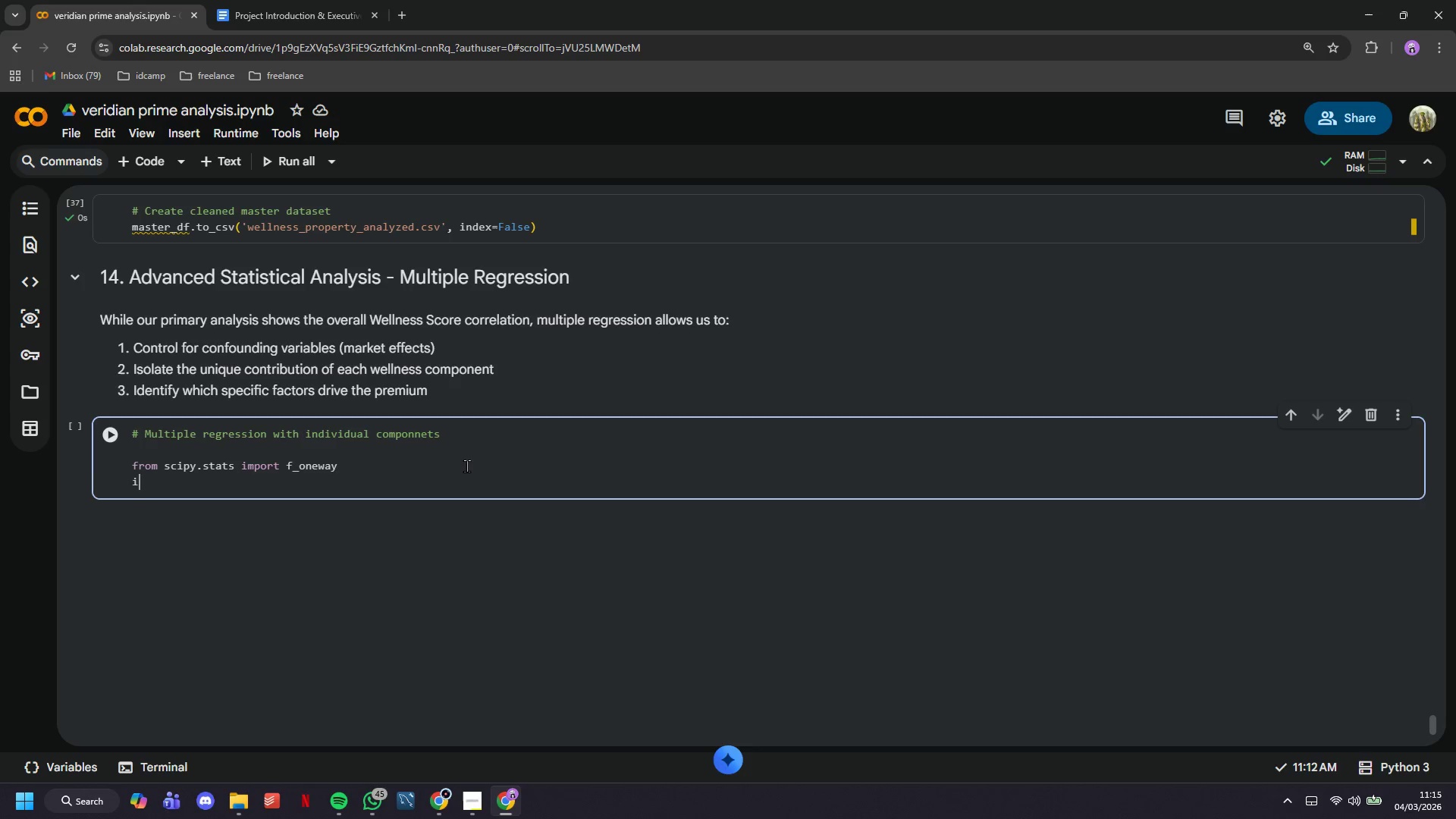 
type(import warnings)
 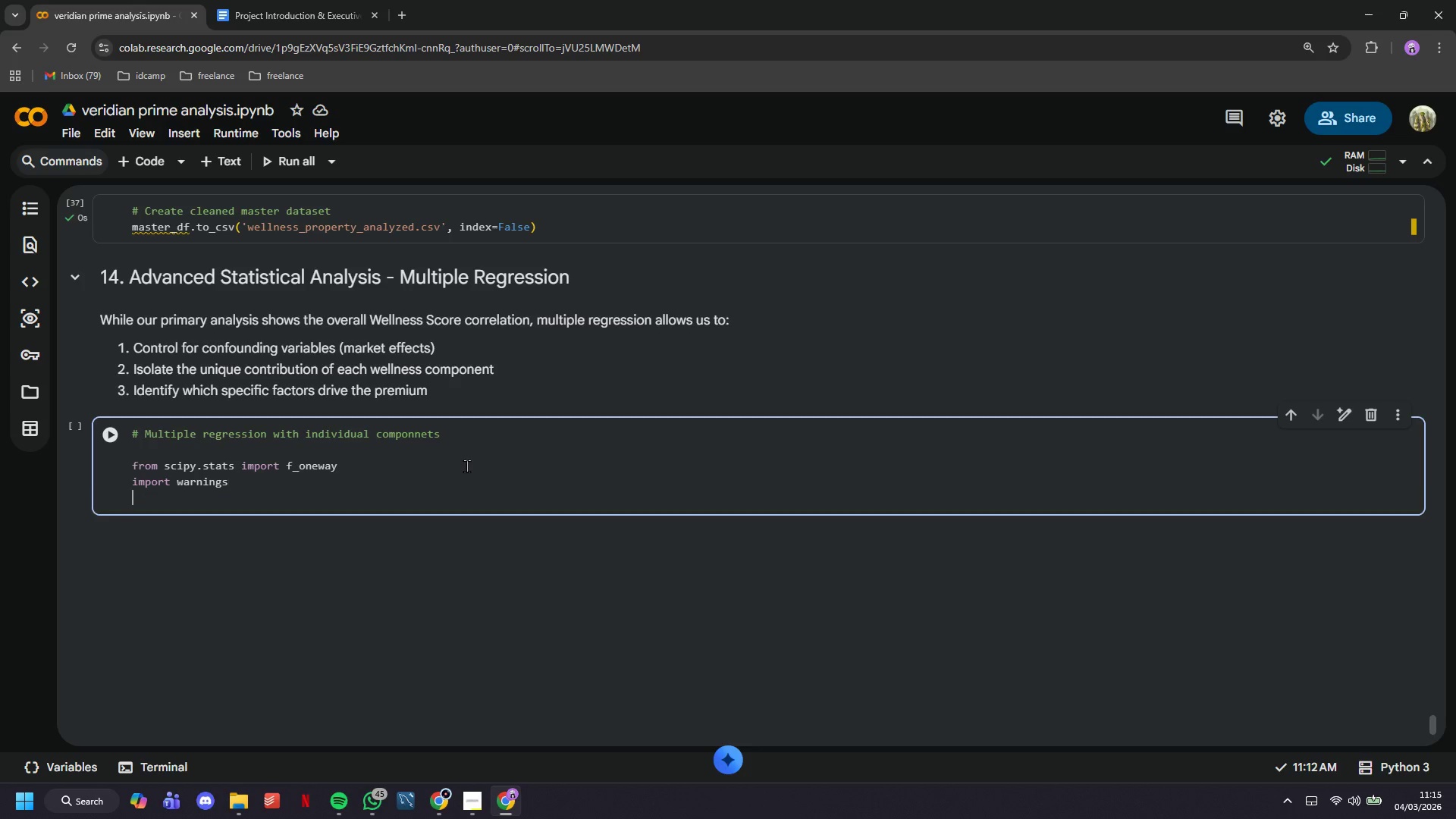 
key(Enter)
 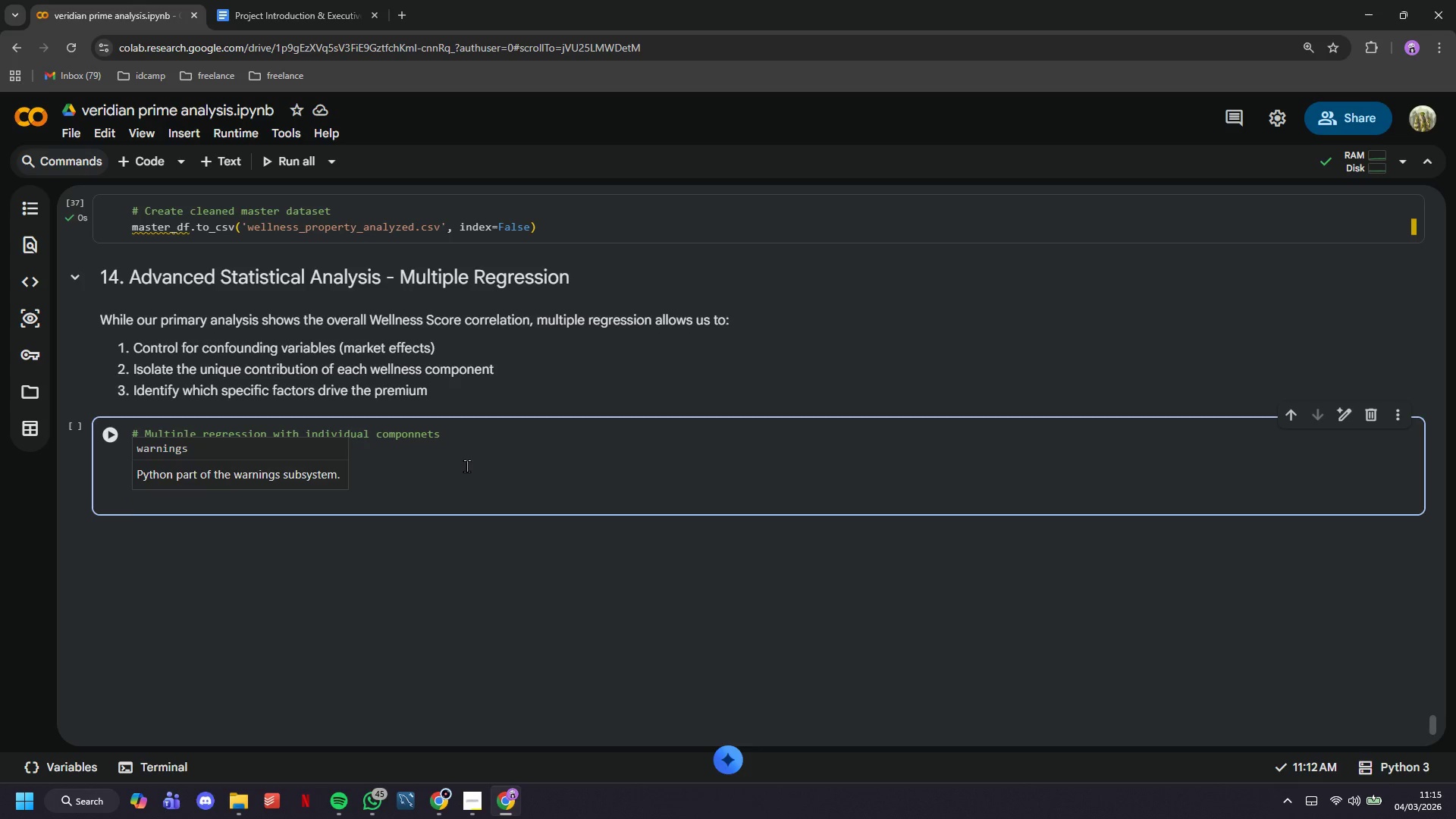 
key(Enter)
 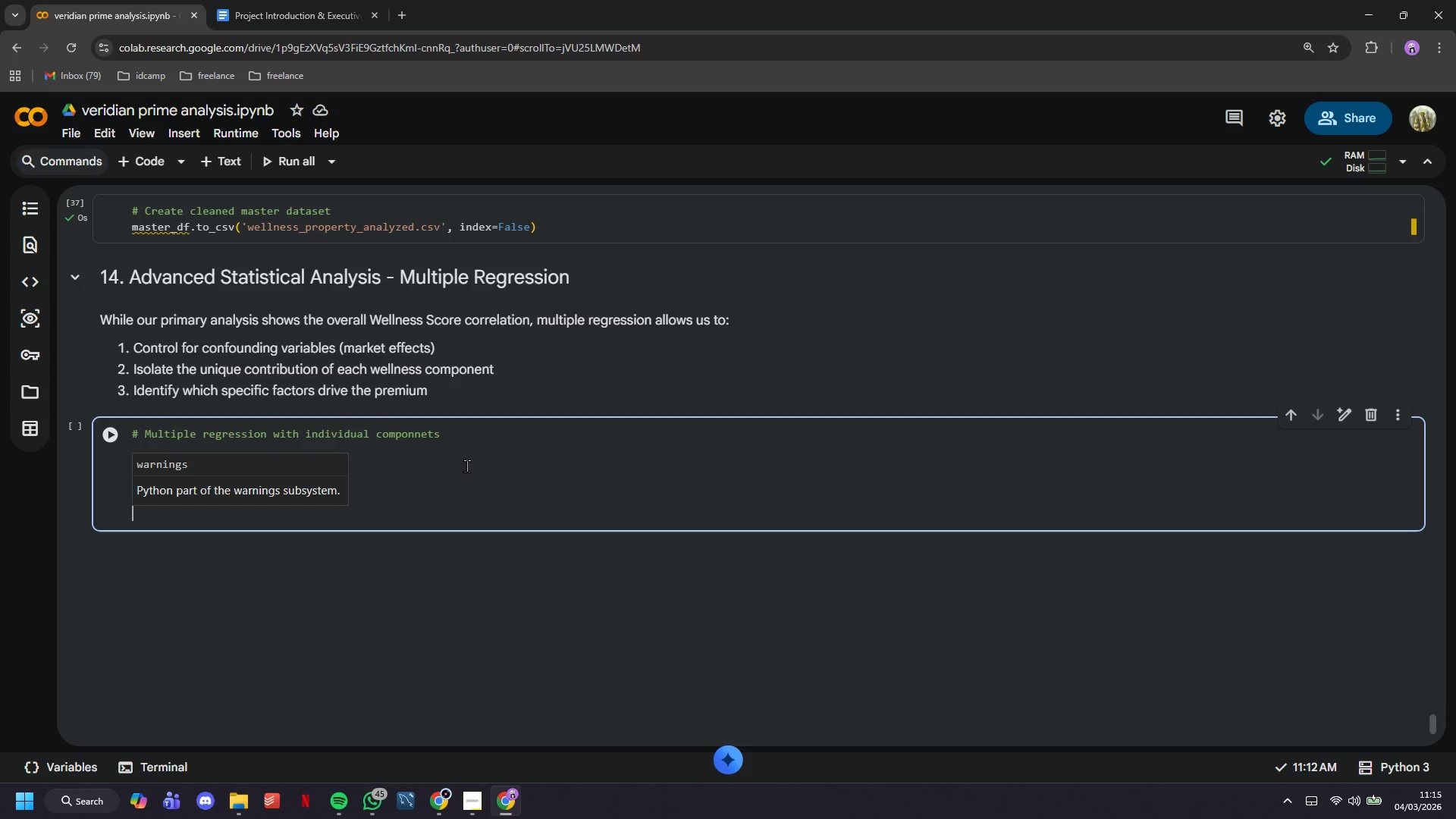 
type(prit)
key(Backspace)
type(nt("Dependent Variable: 6)
key(Backspace)
type(5 Year)
key(Backspace)
key(Backspace)
key(Backspace)
key(Backspace)
key(Backspace)
type(-Year CAGR )
 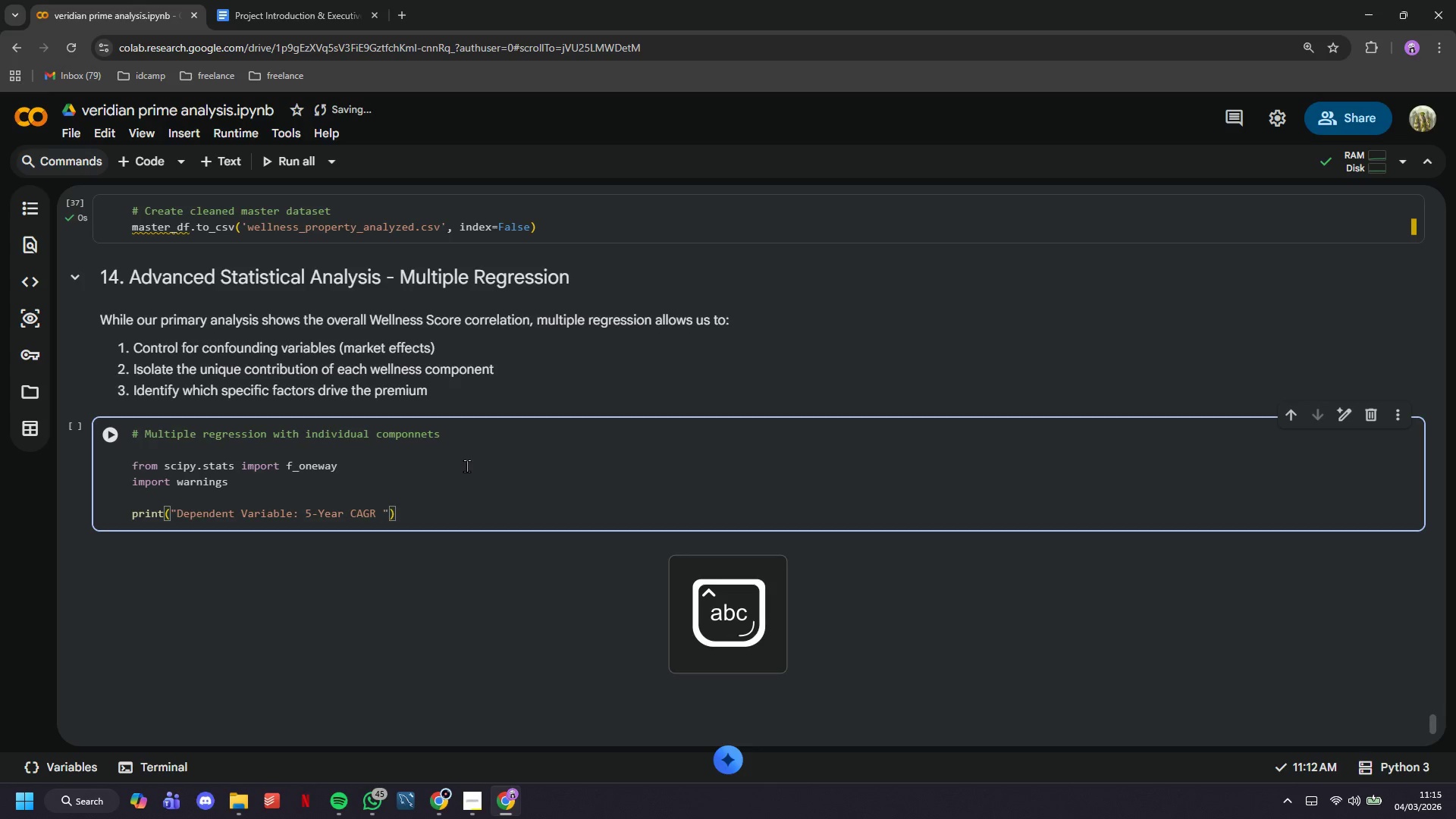 
key(ArrowRight)
 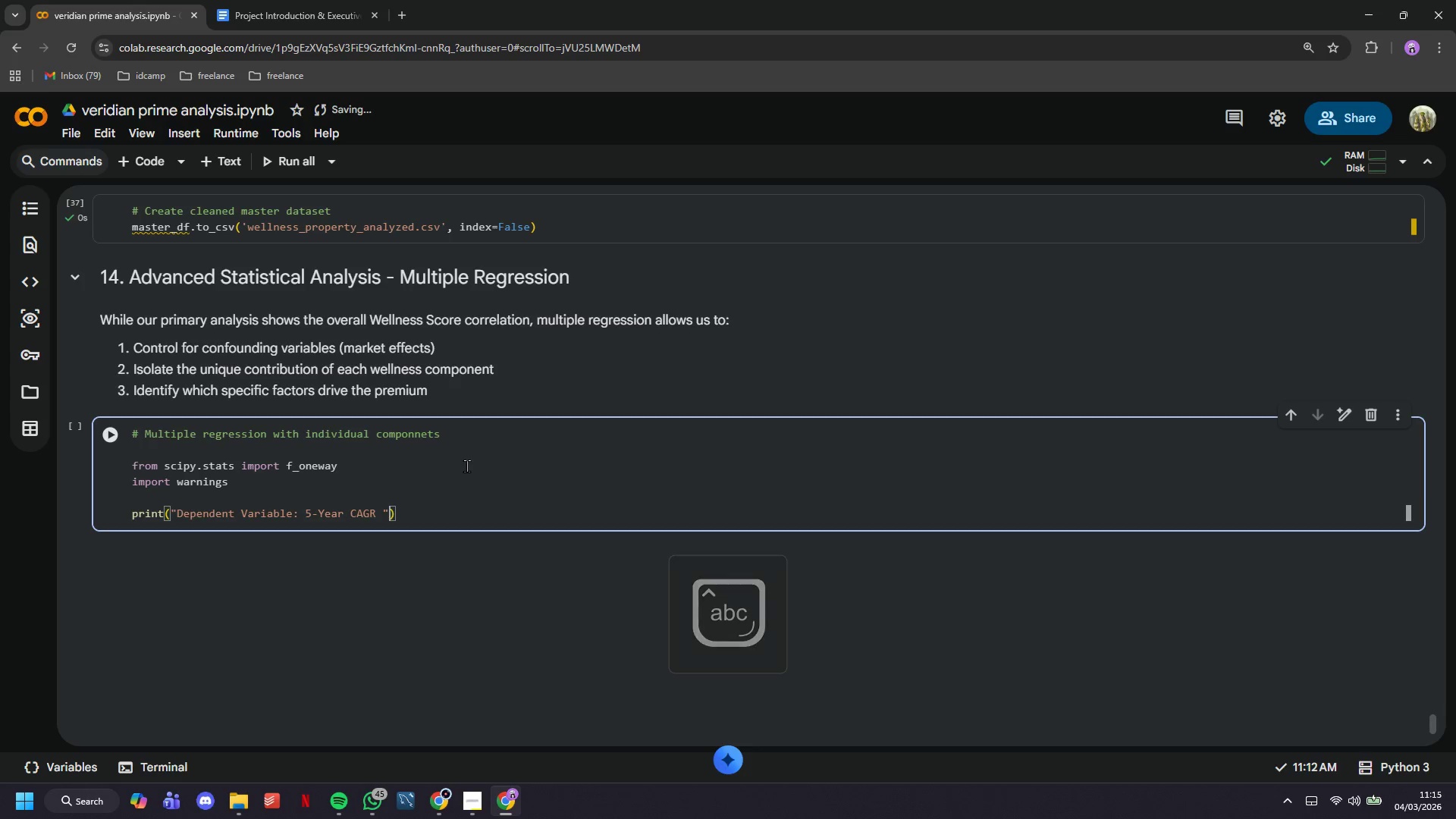 
key(ArrowRight)
 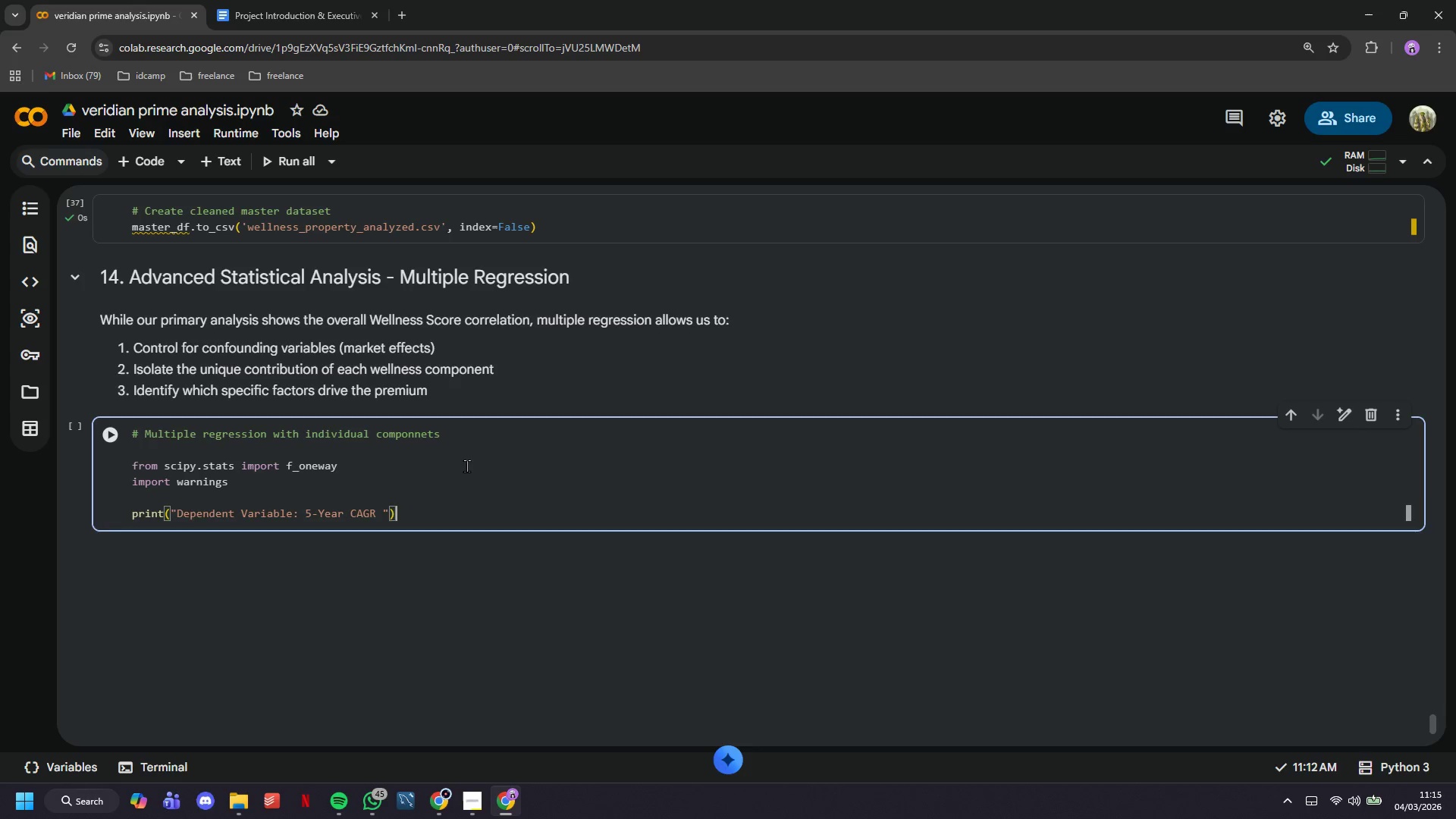 
key(Enter)
 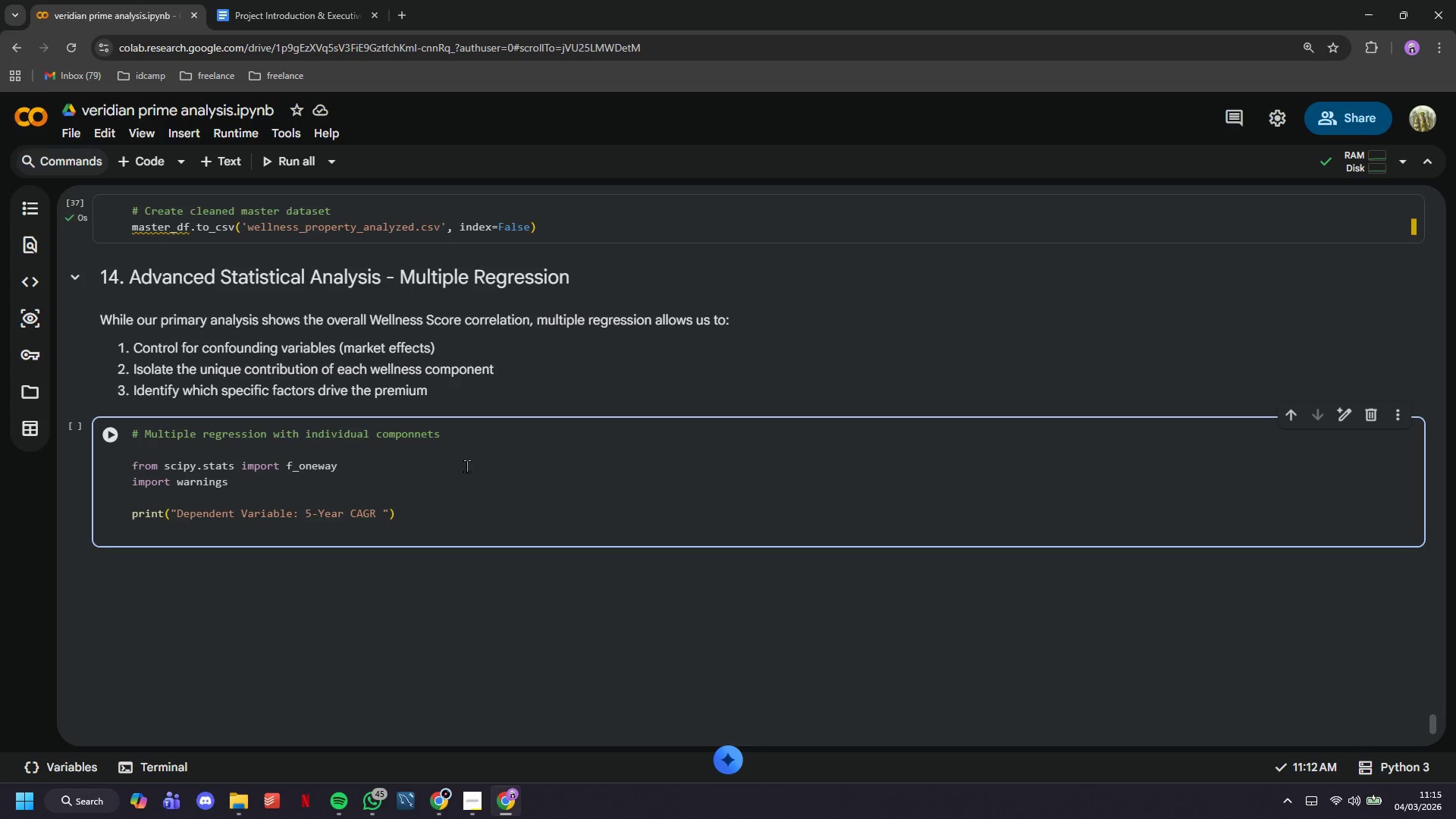 
type(prit)
key(Backspace)
type(bt)
key(Backspace)
key(Backspace)
type(b)
key(Backspace)
type(nt(})
key(Backspace)
type("iNDE)
key(Backspace)
key(Backspace)
key(Backspace)
key(Backspace)
type(Independent Variables: NDVI Score (Greenness), )
 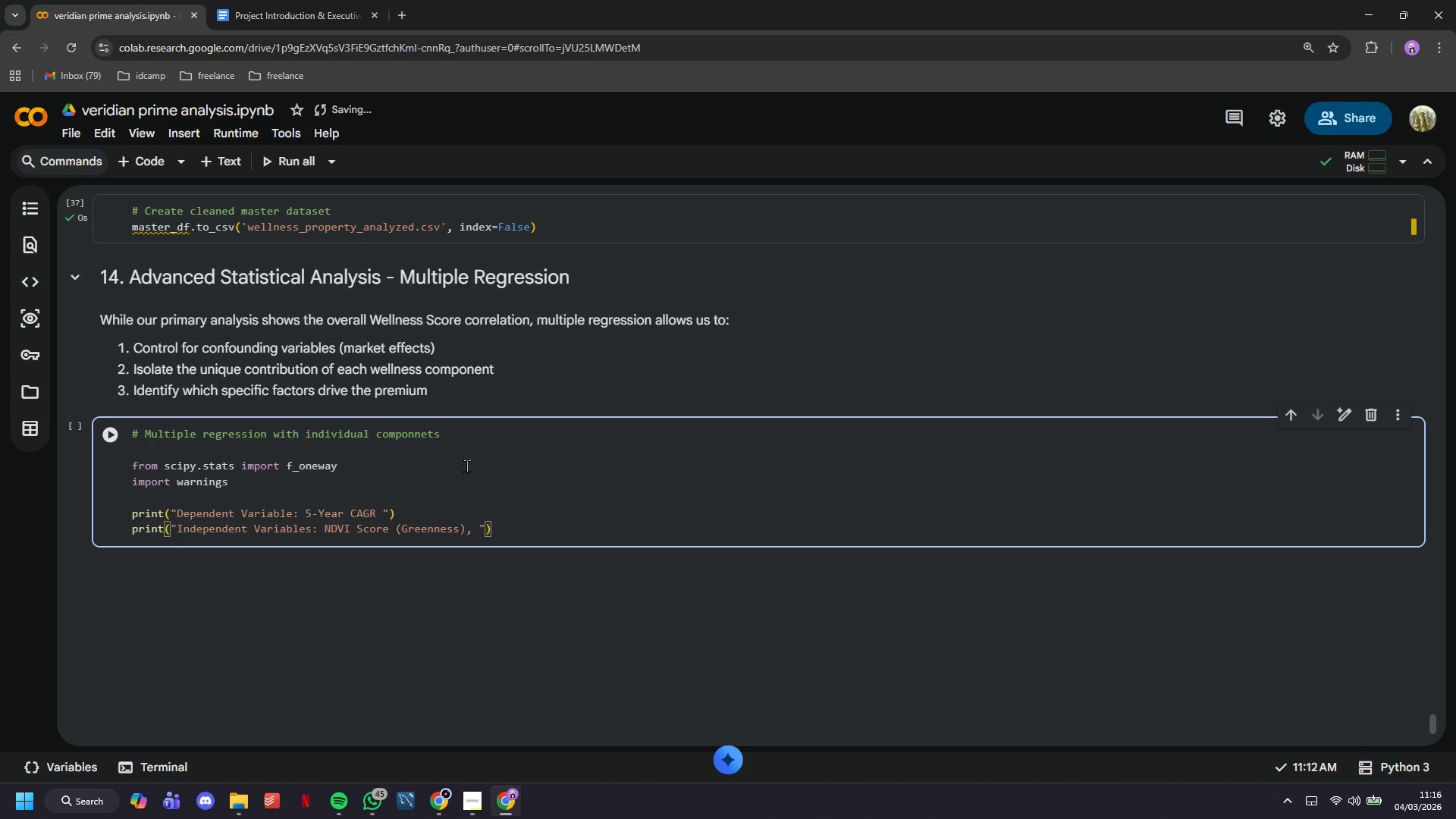 
wait(11.2)
 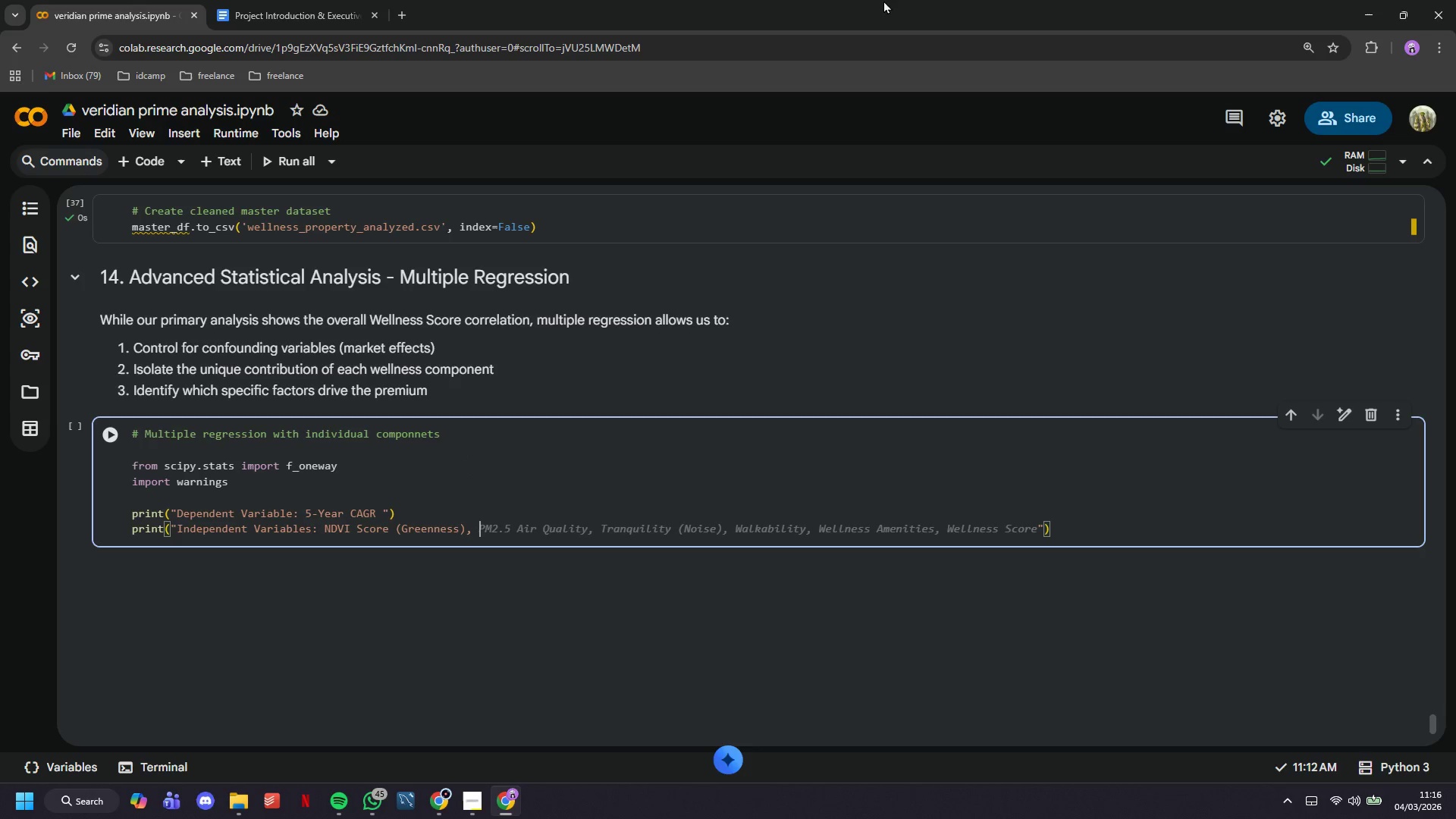 
type(PM2.5 )
 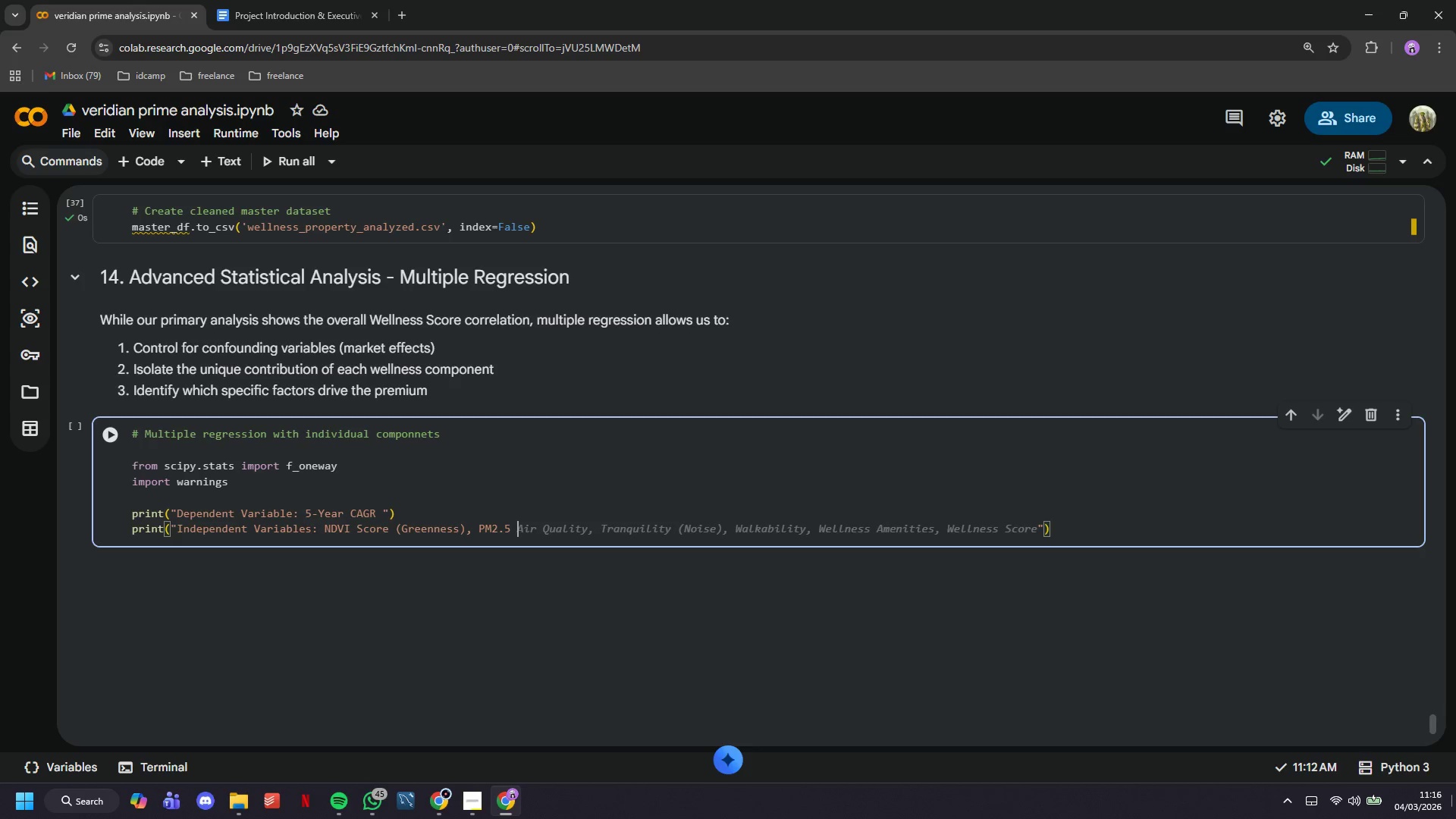 
wait(16.31)
 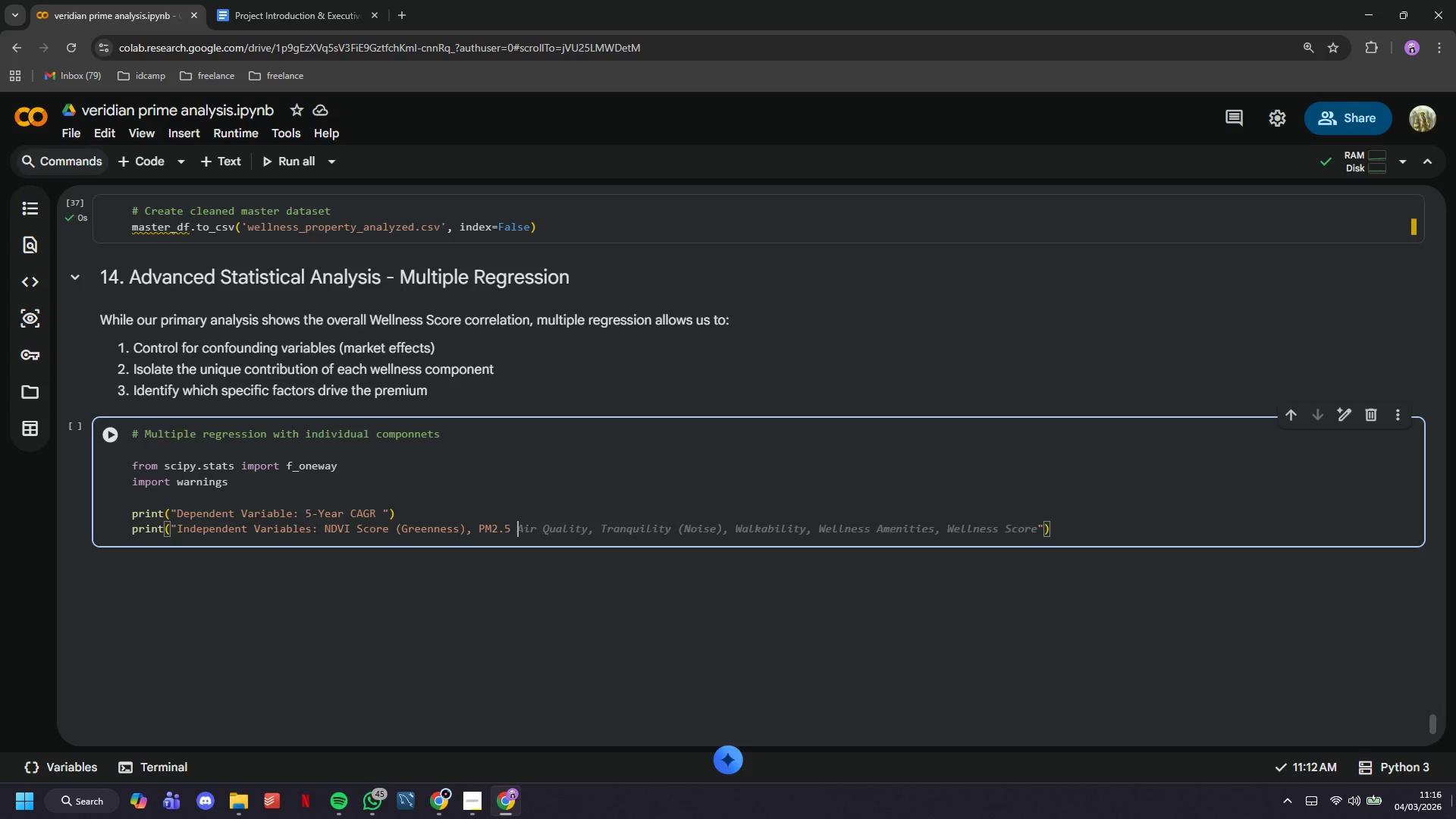 
type(L)
key(Backspace)
type(Lveke)
 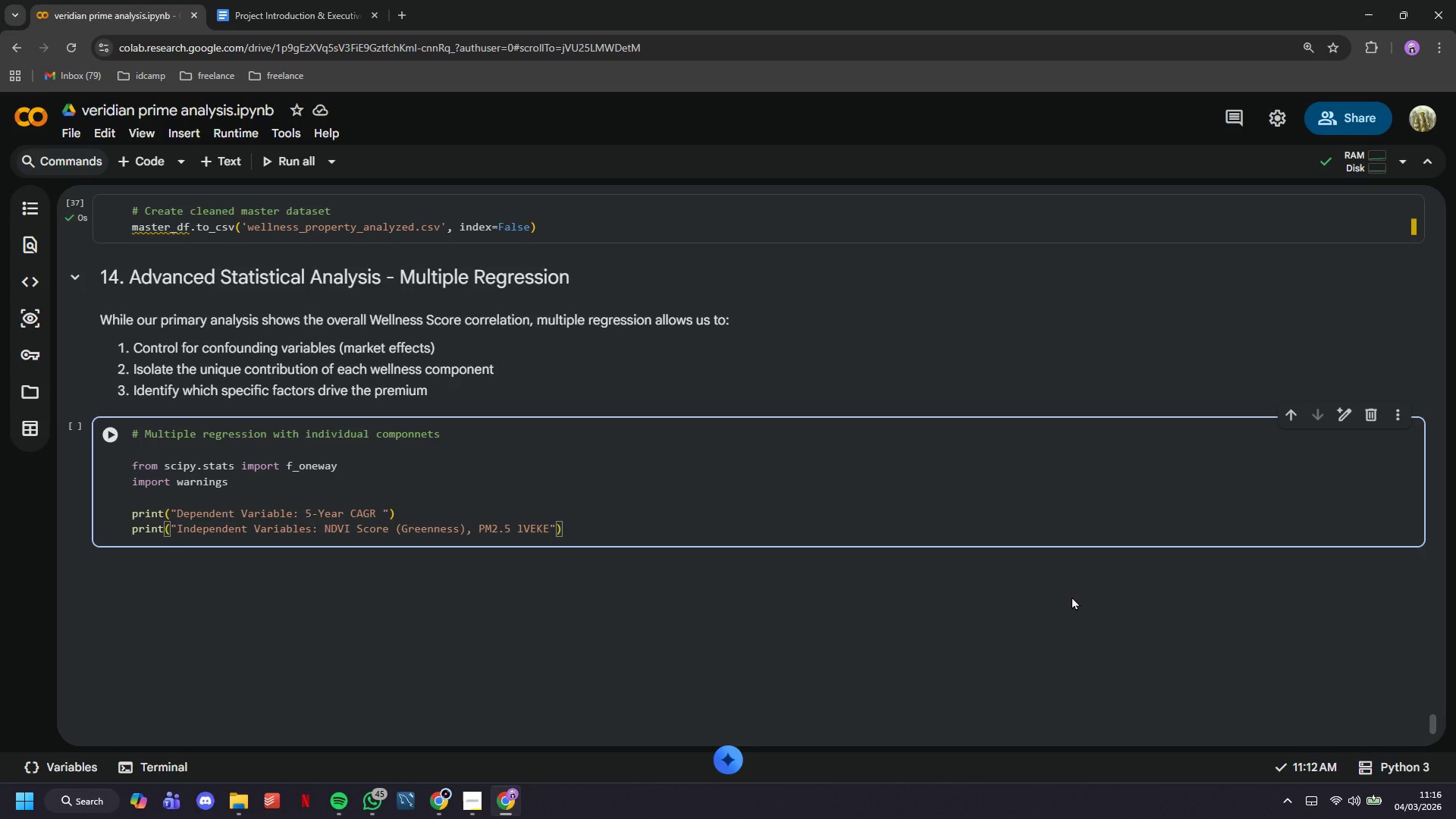 
key(Backspace)
key(Backspace)
key(Backspace)
key(Backspace)
key(Backspace)
type(Level)
 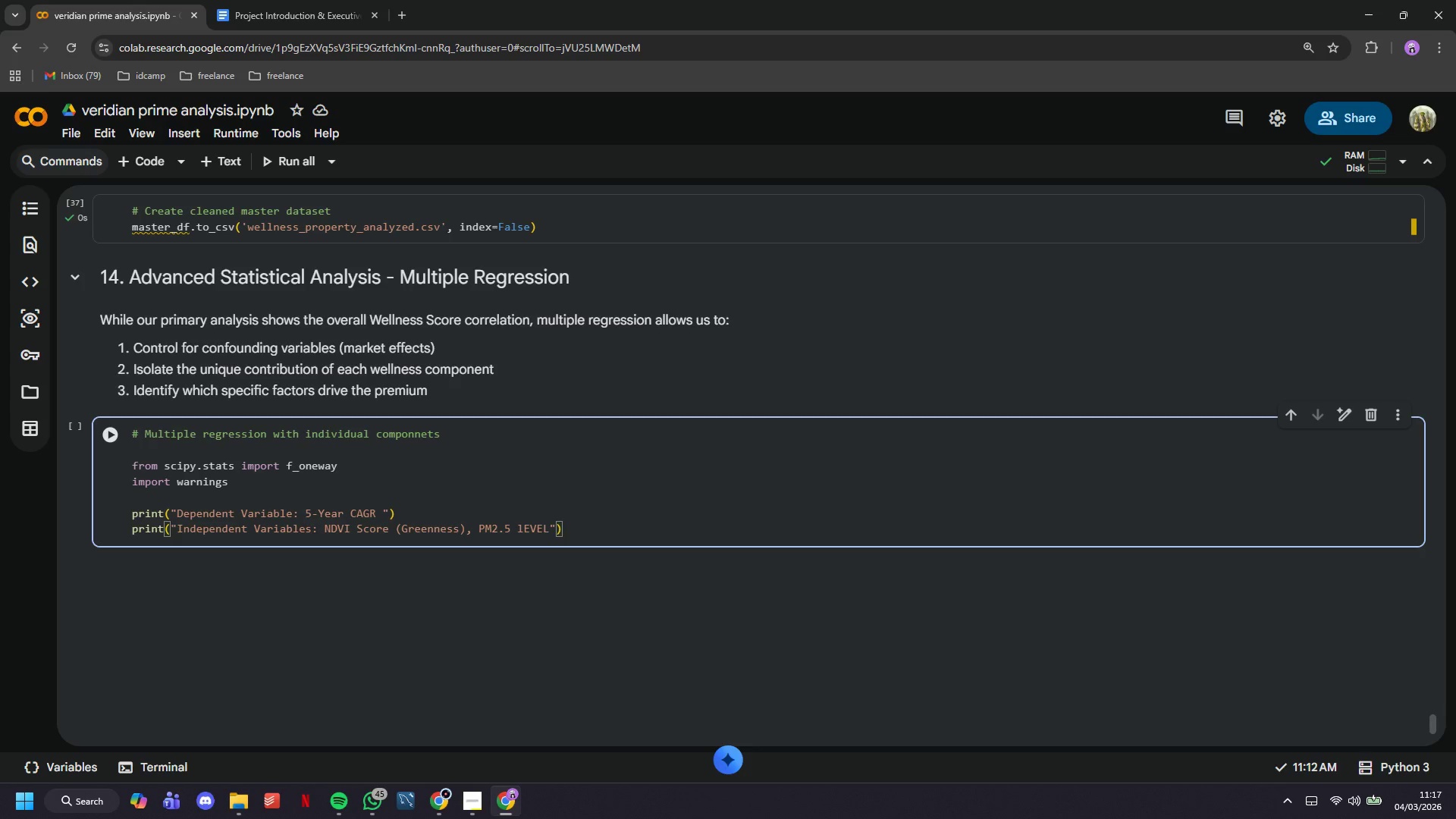 
wait(41.58)
 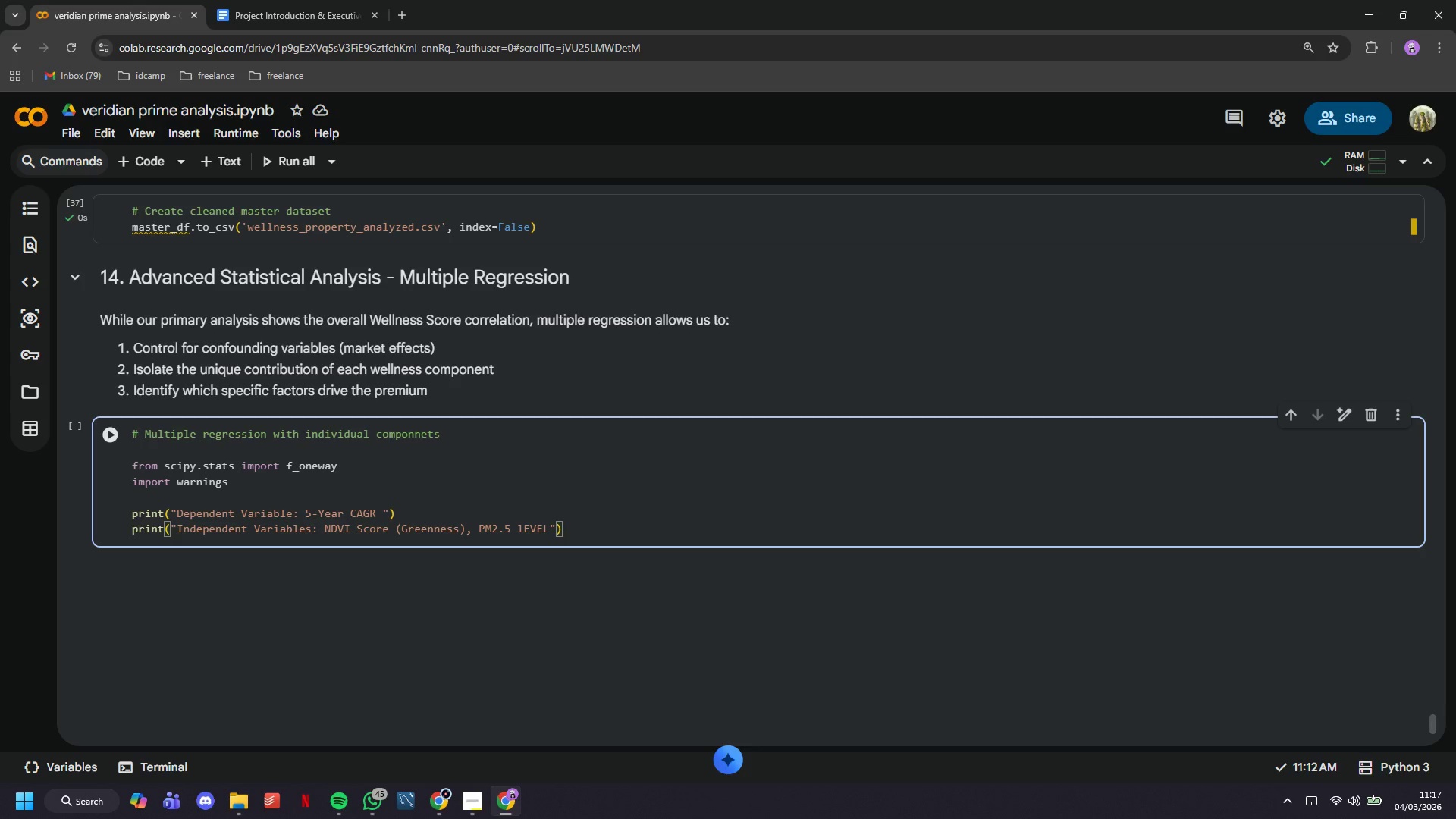 
key(Backspace)
key(Backspace)
key(Backspace)
key(Backspace)
key(Backspace)
type(level)
key(Backspace)
key(Backspace)
key(Backspace)
key(Backspace)
type(EVEL ())
 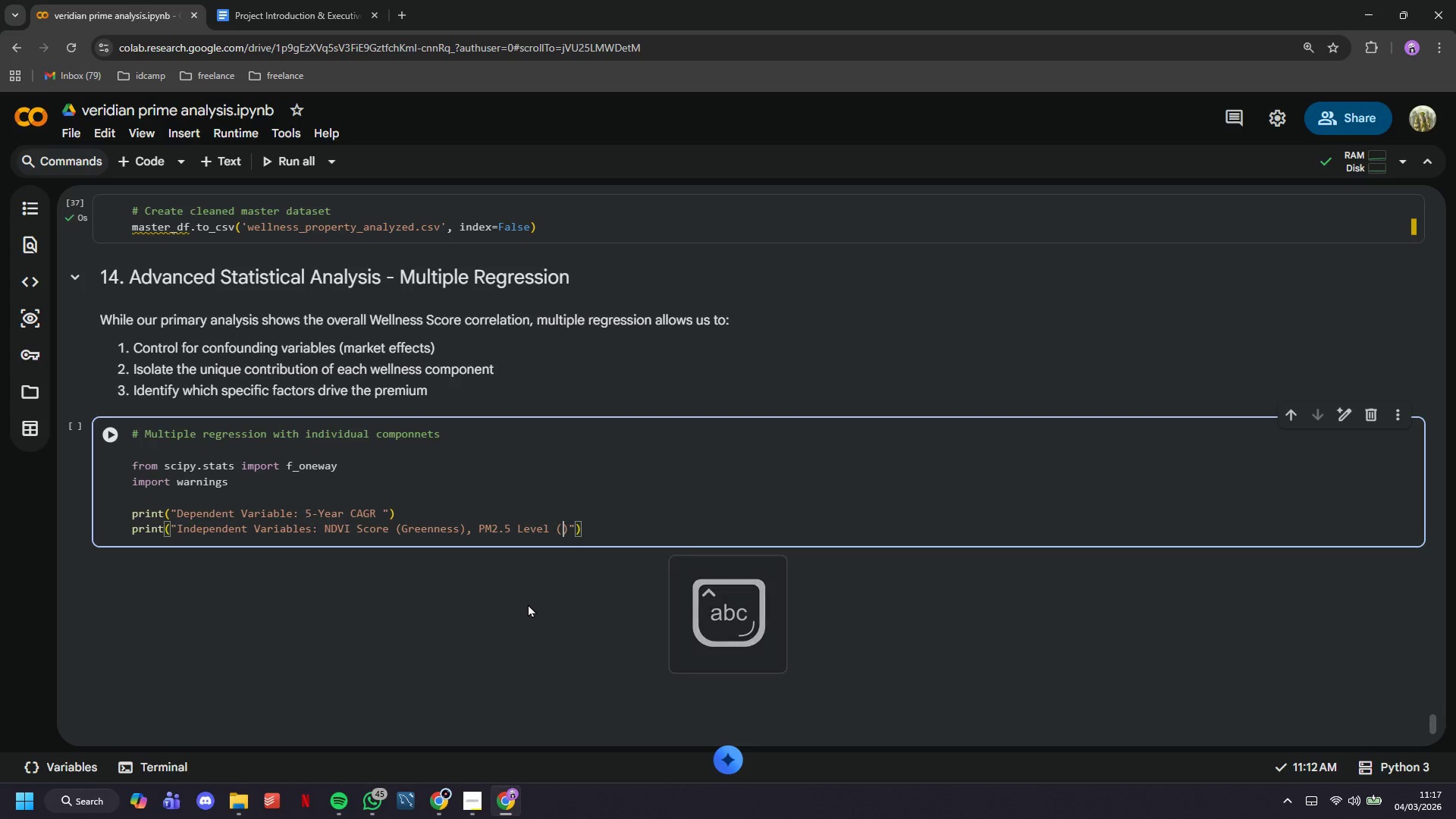 
 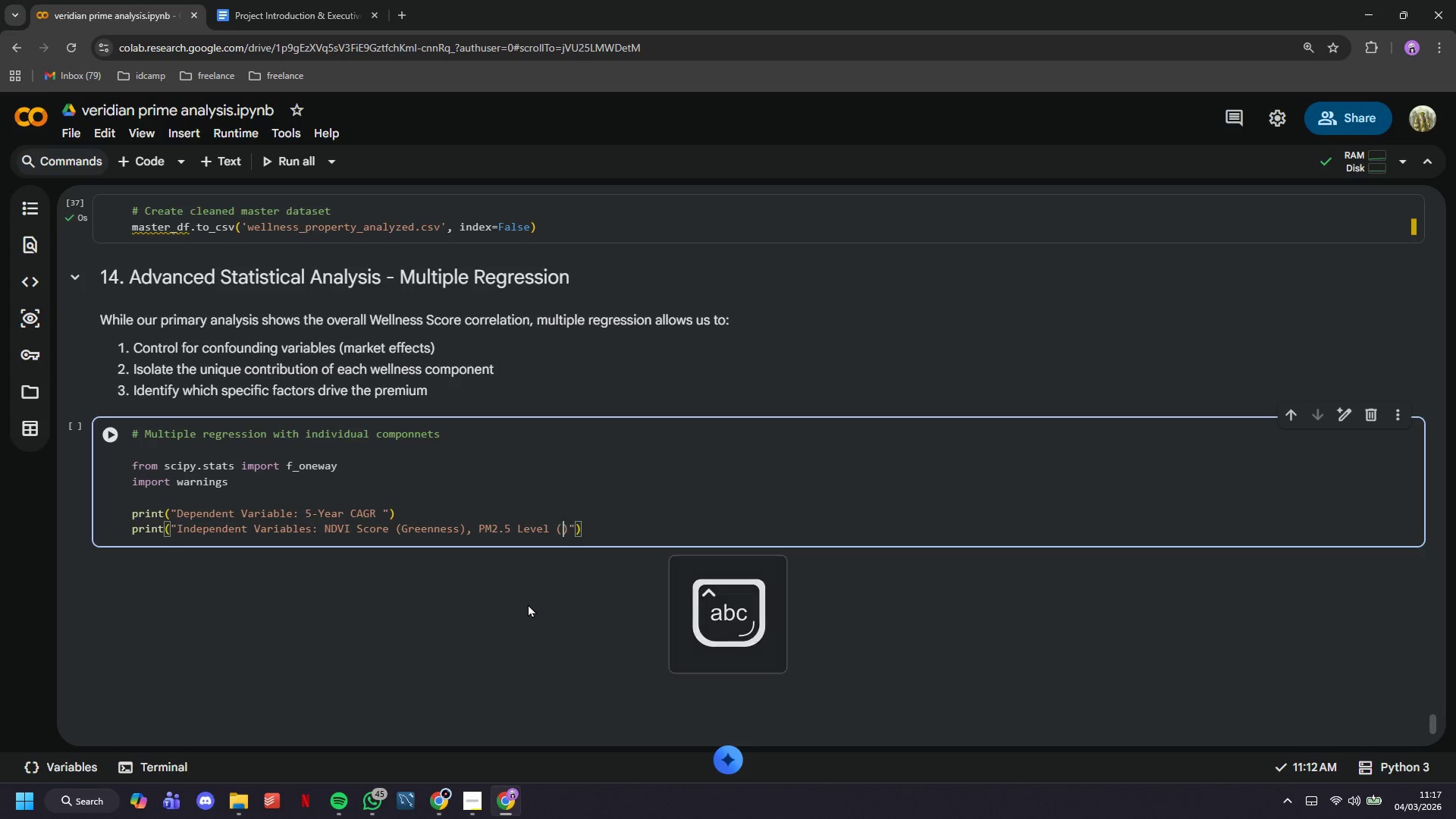 
key(ArrowLeft)
 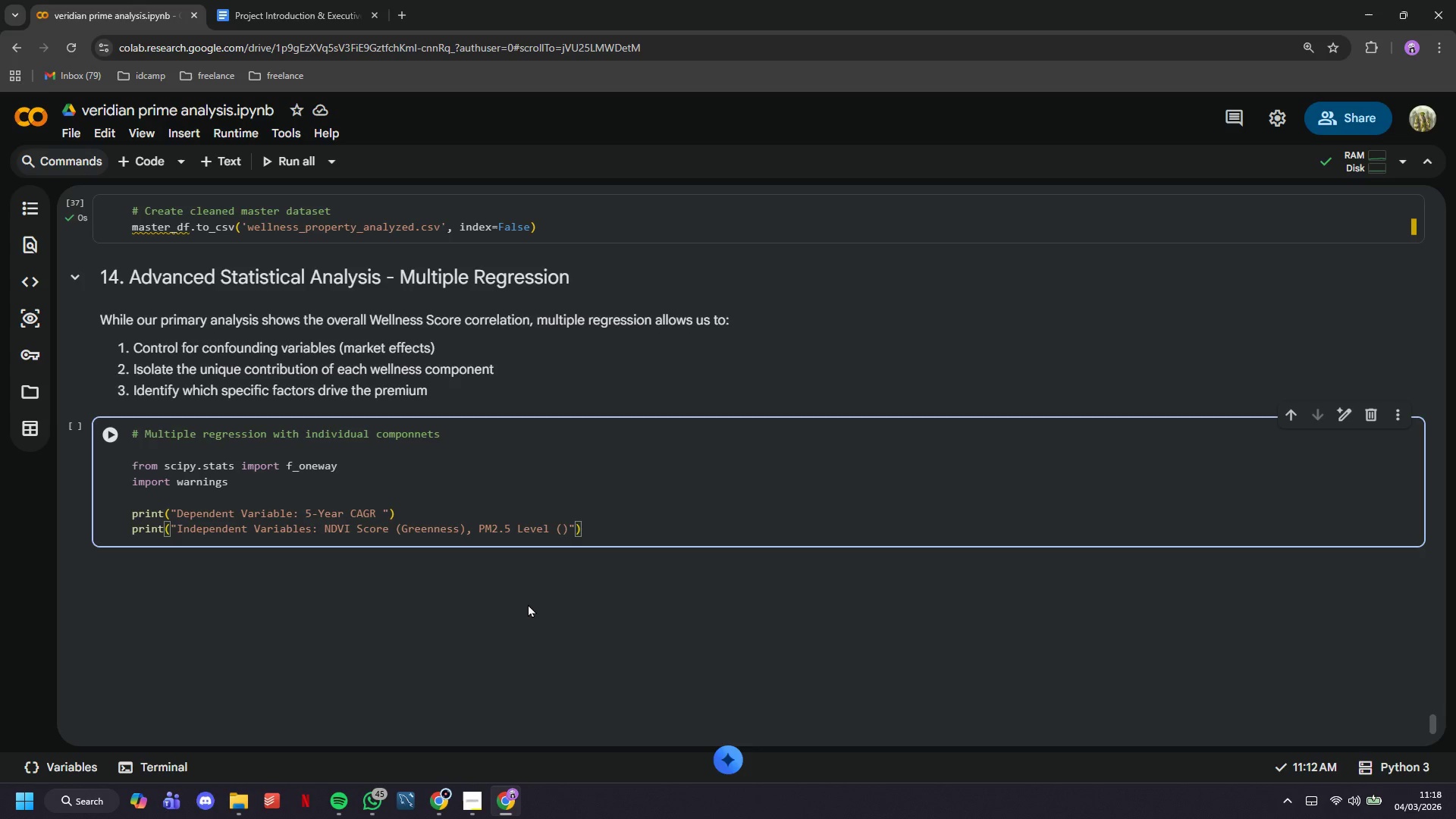 
wait(43.5)
 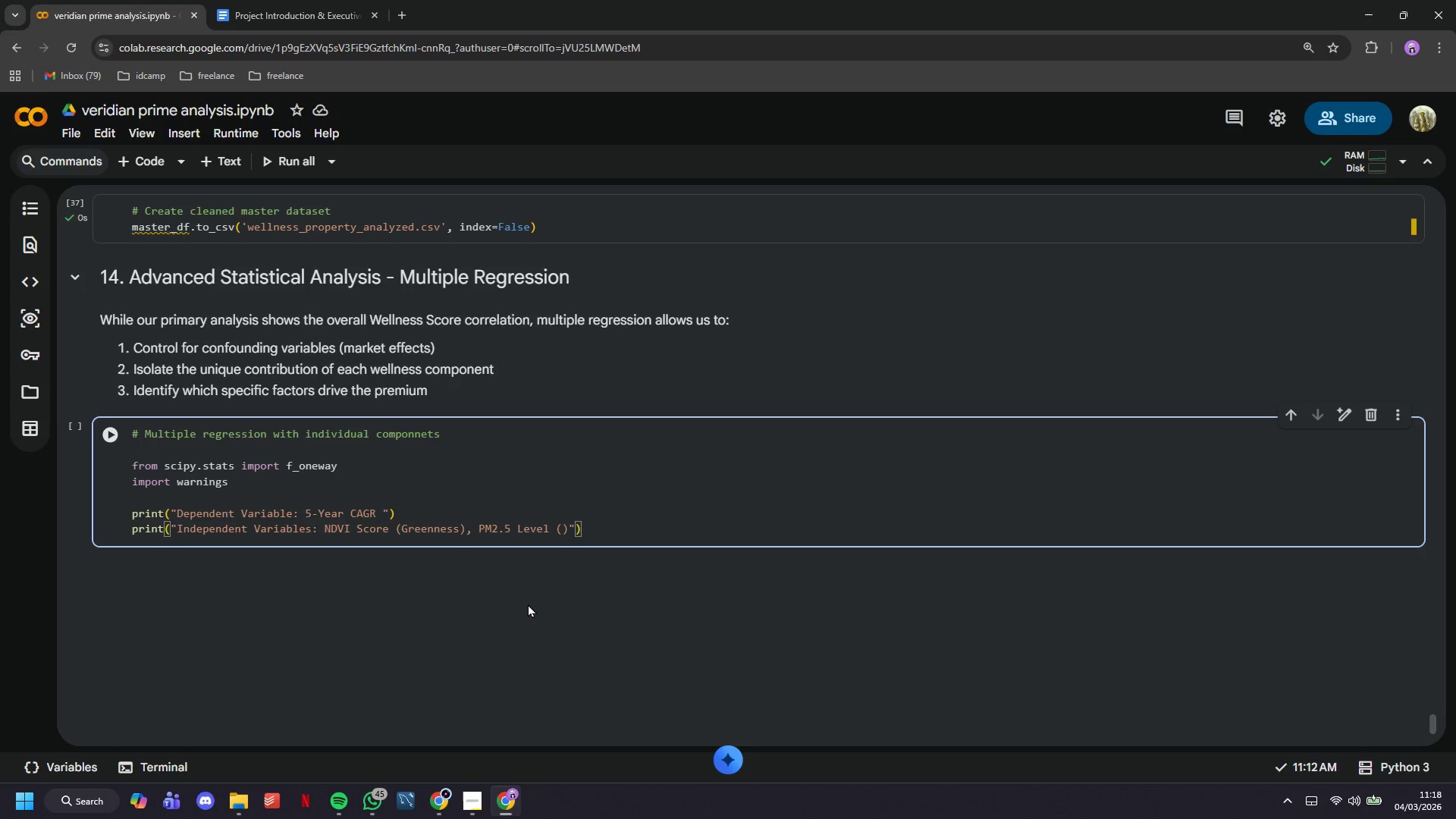 
type(Air Quality)
 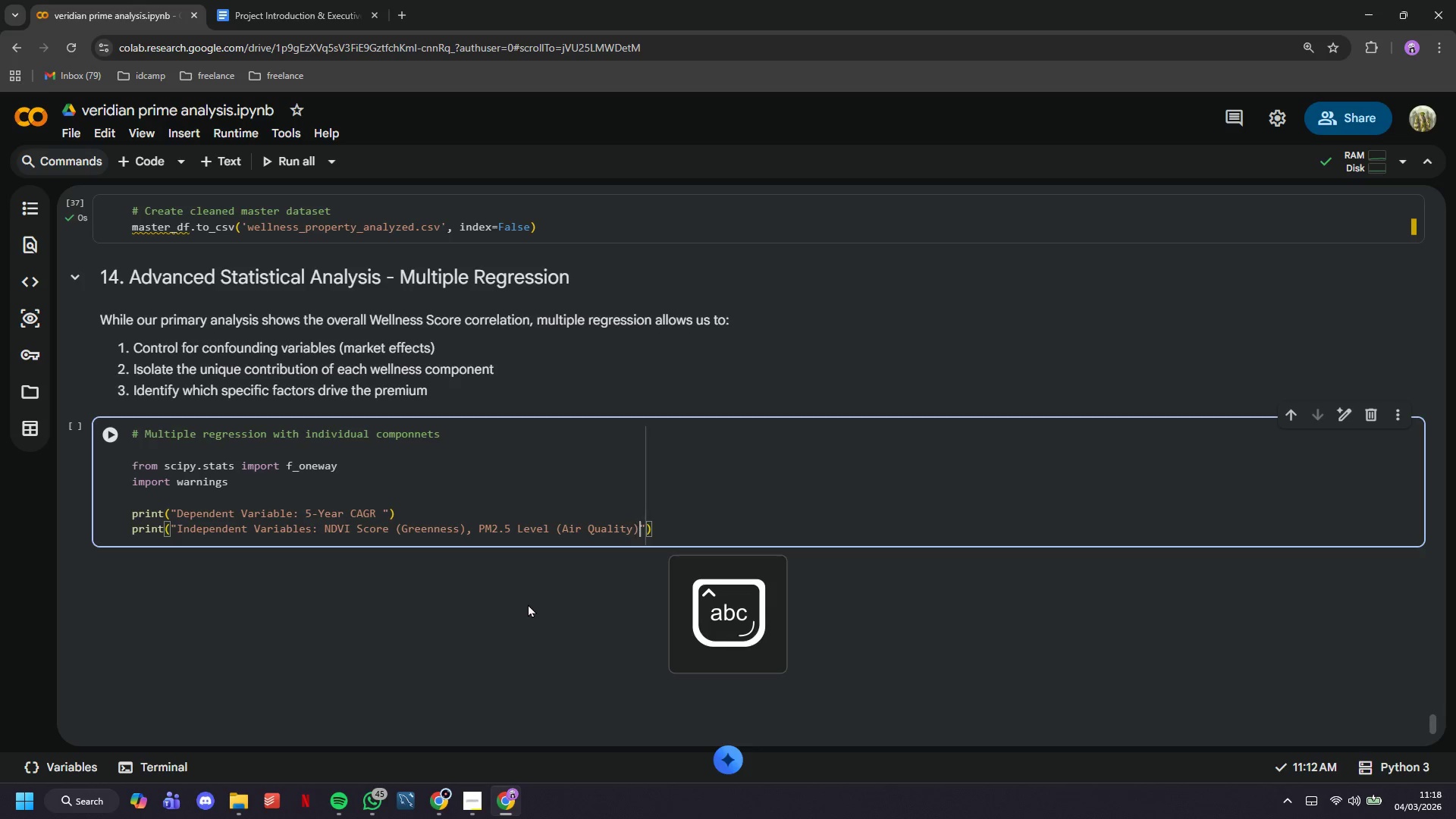 
key(ArrowRight)
 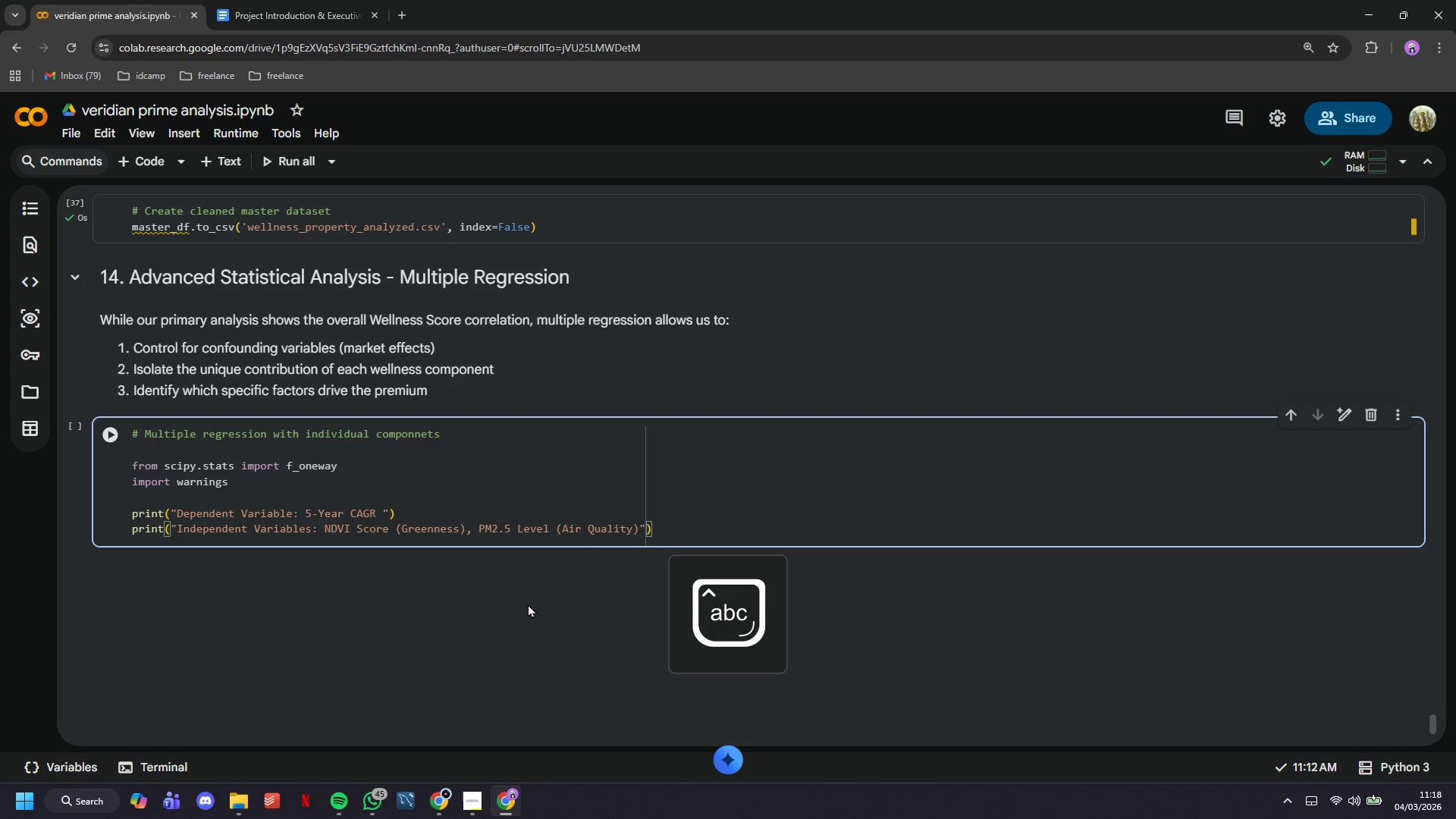 
type(, Nosi)
key(Backspace)
key(Backspace)
type(ise Level (Tranquility)
 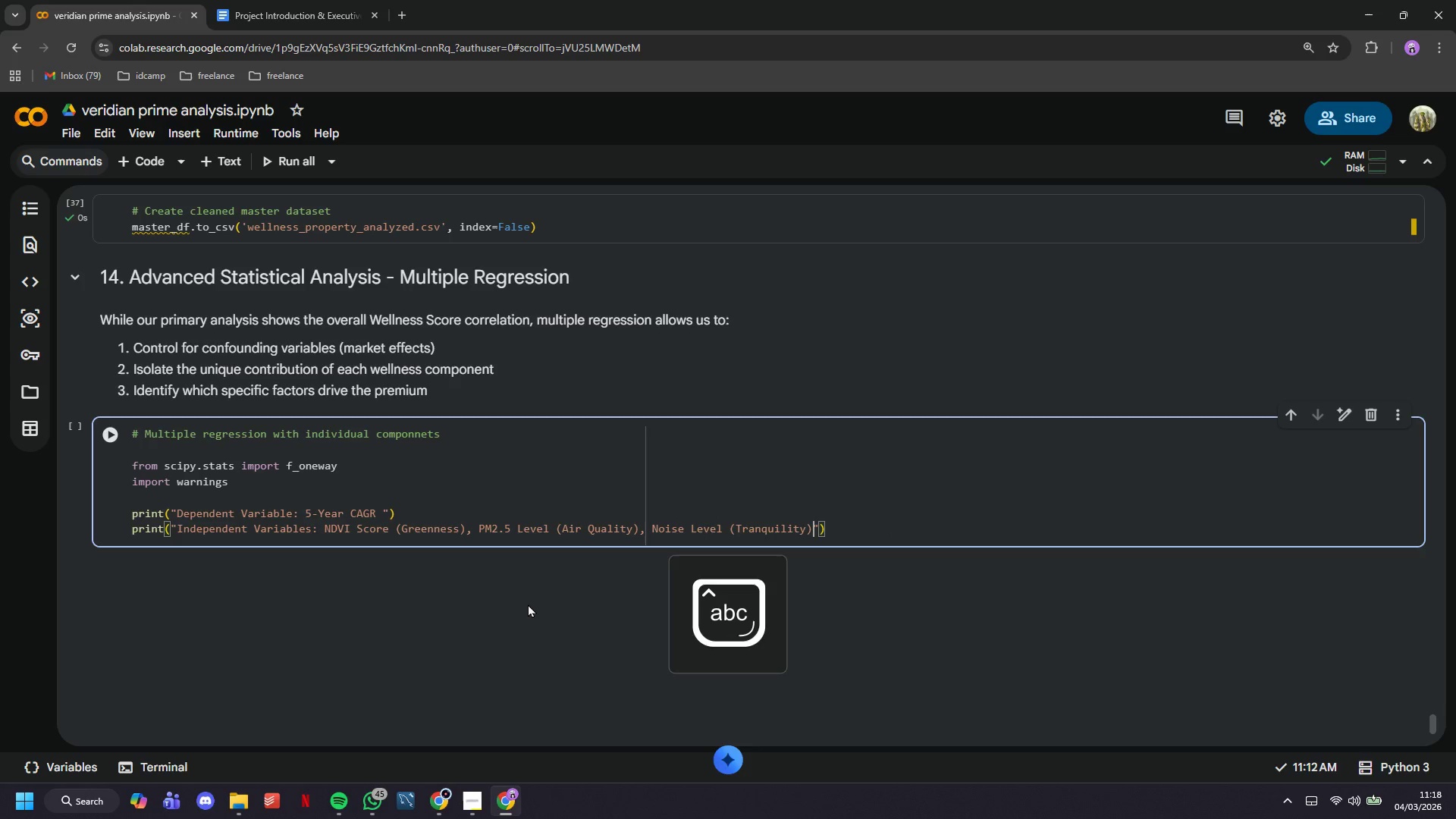 
 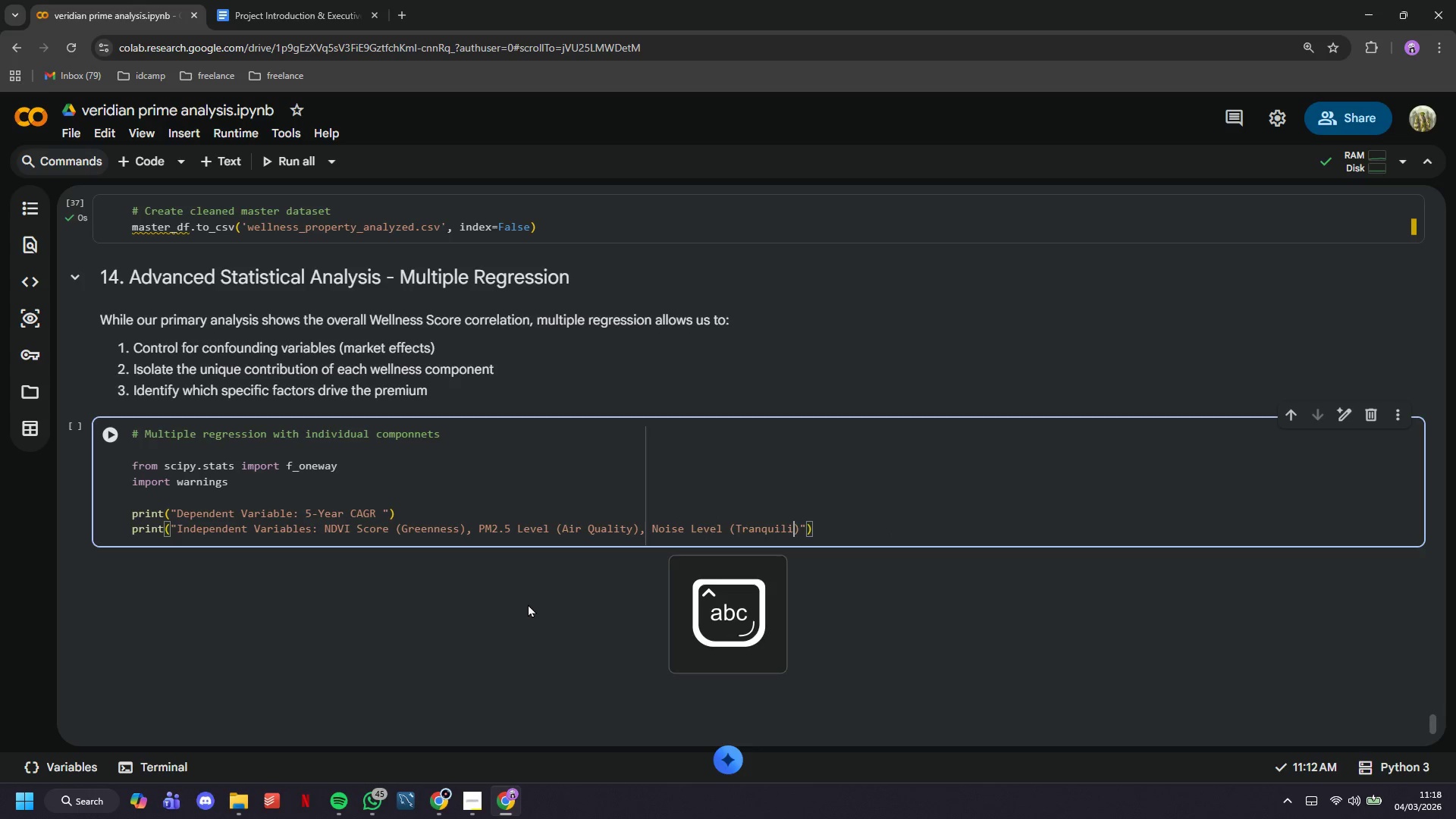 
key(ArrowRight)
 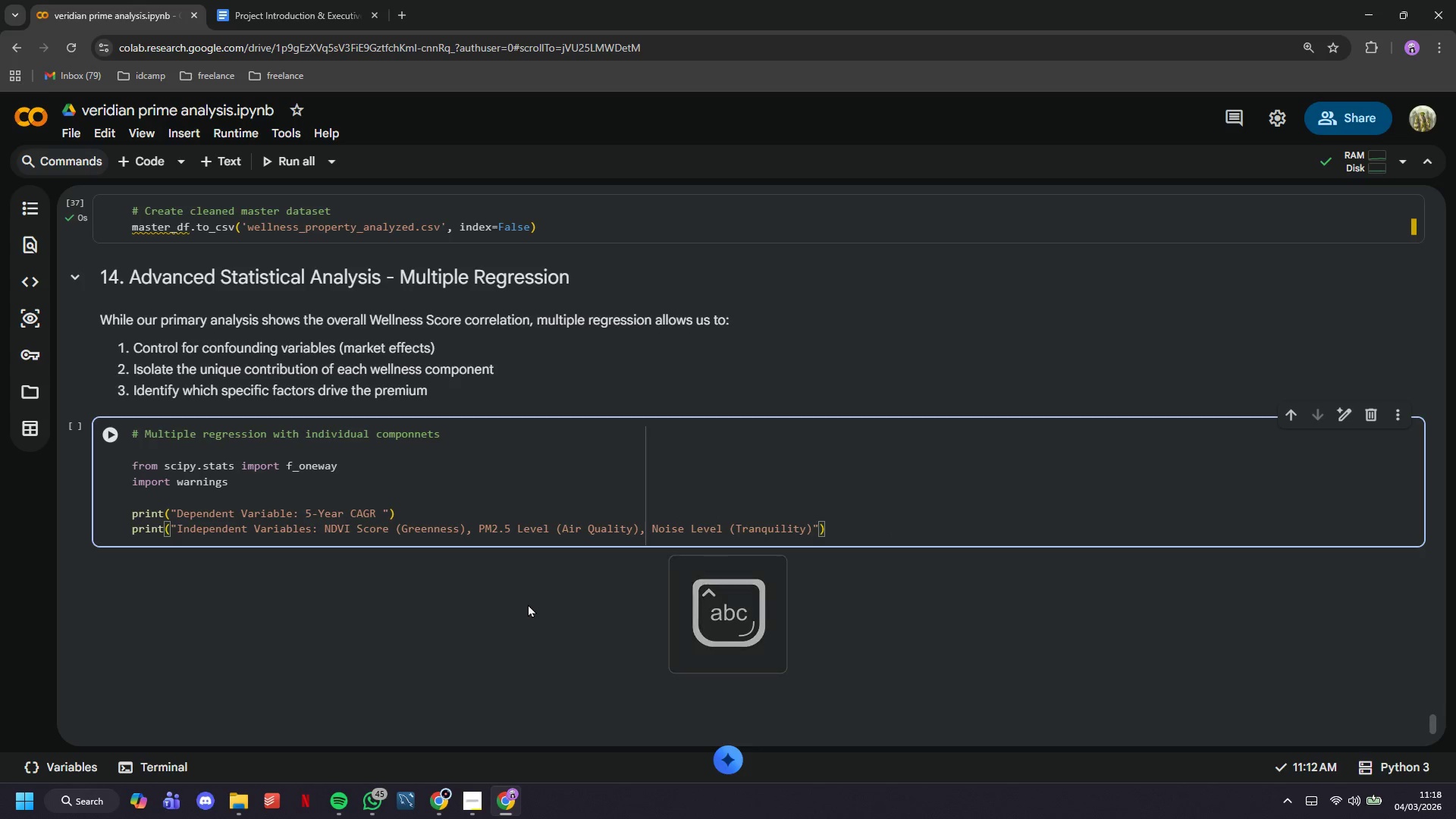 
type(, Walk Score ())
 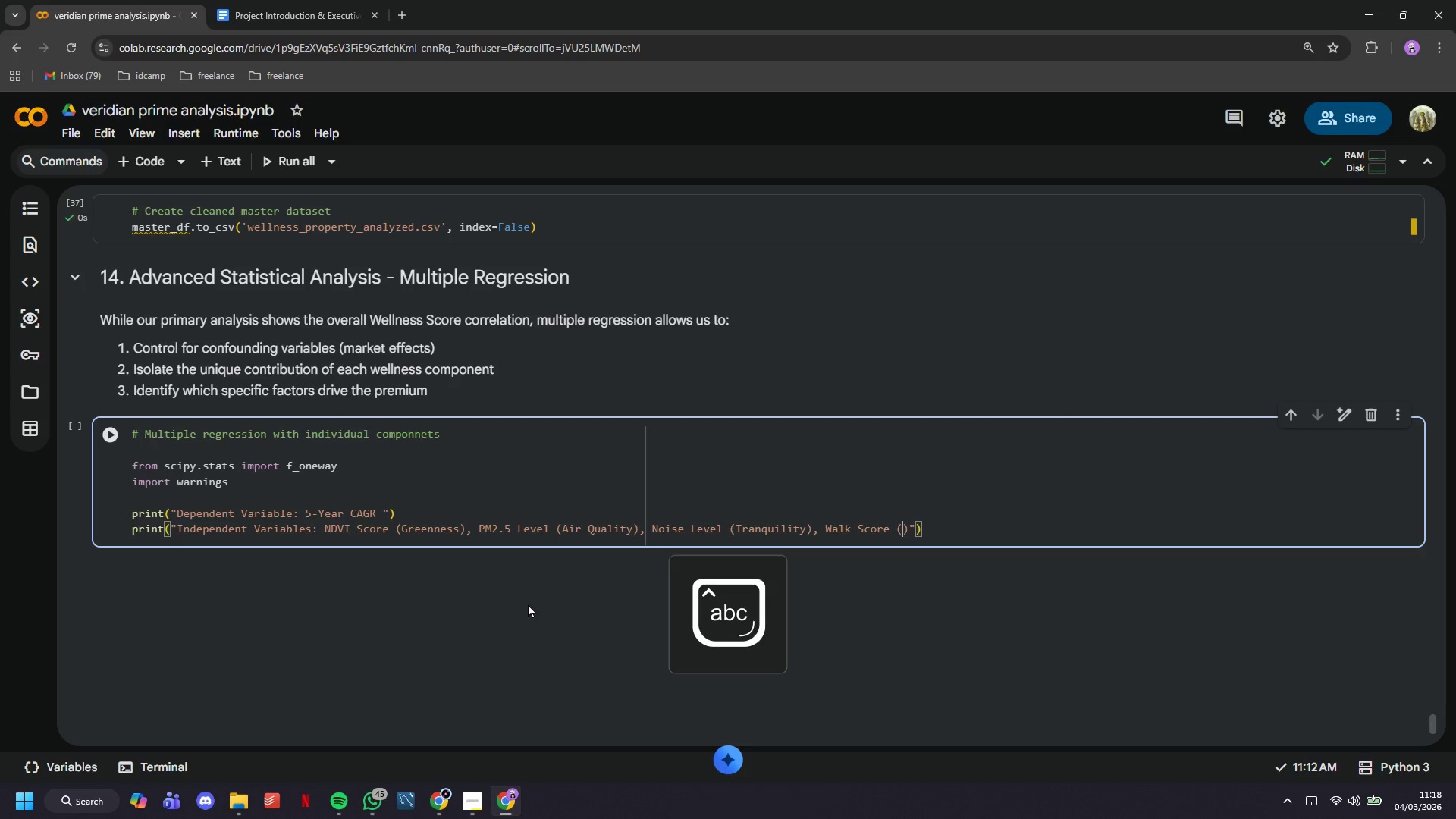 
 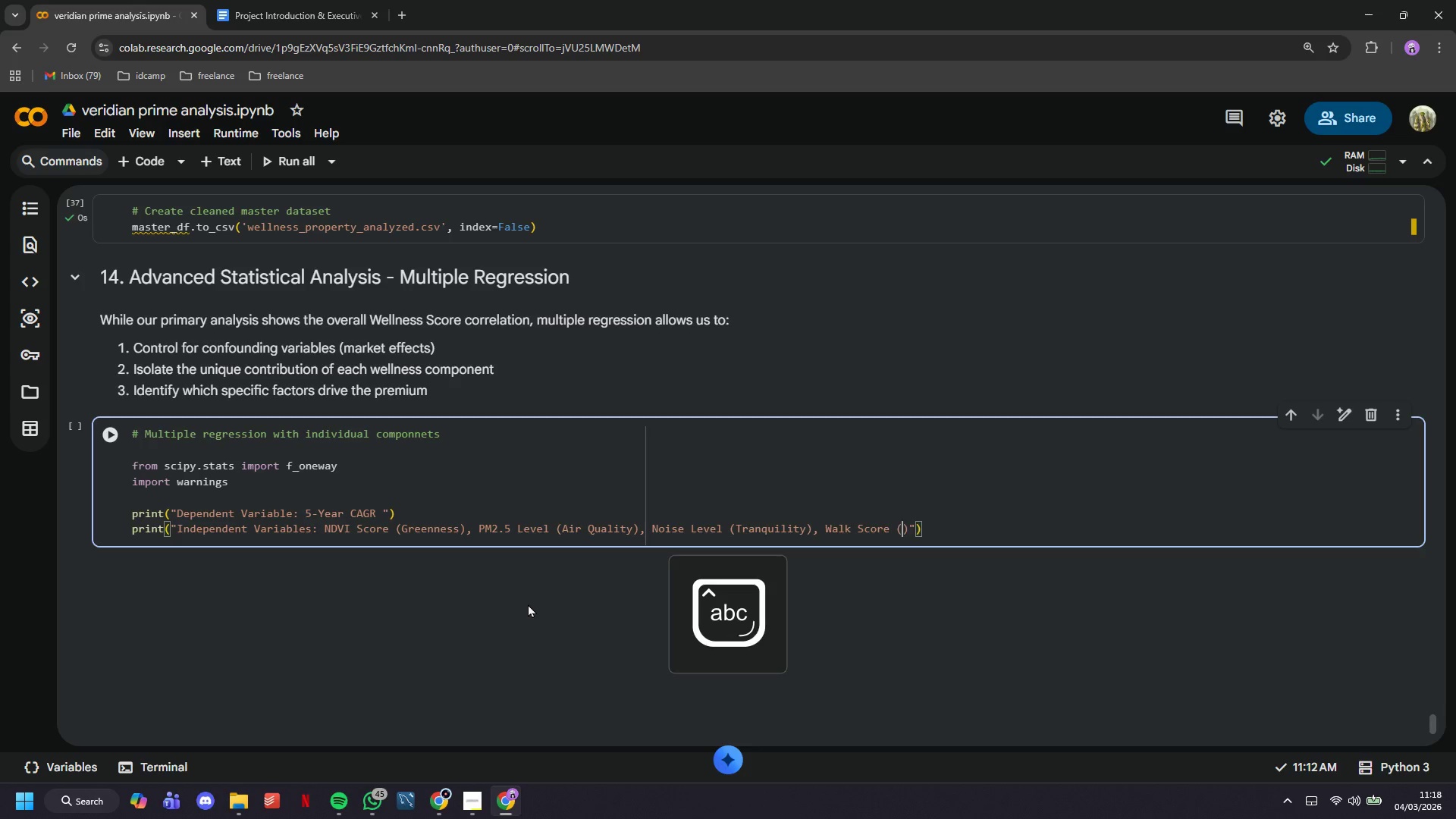 
key(ArrowLeft)
 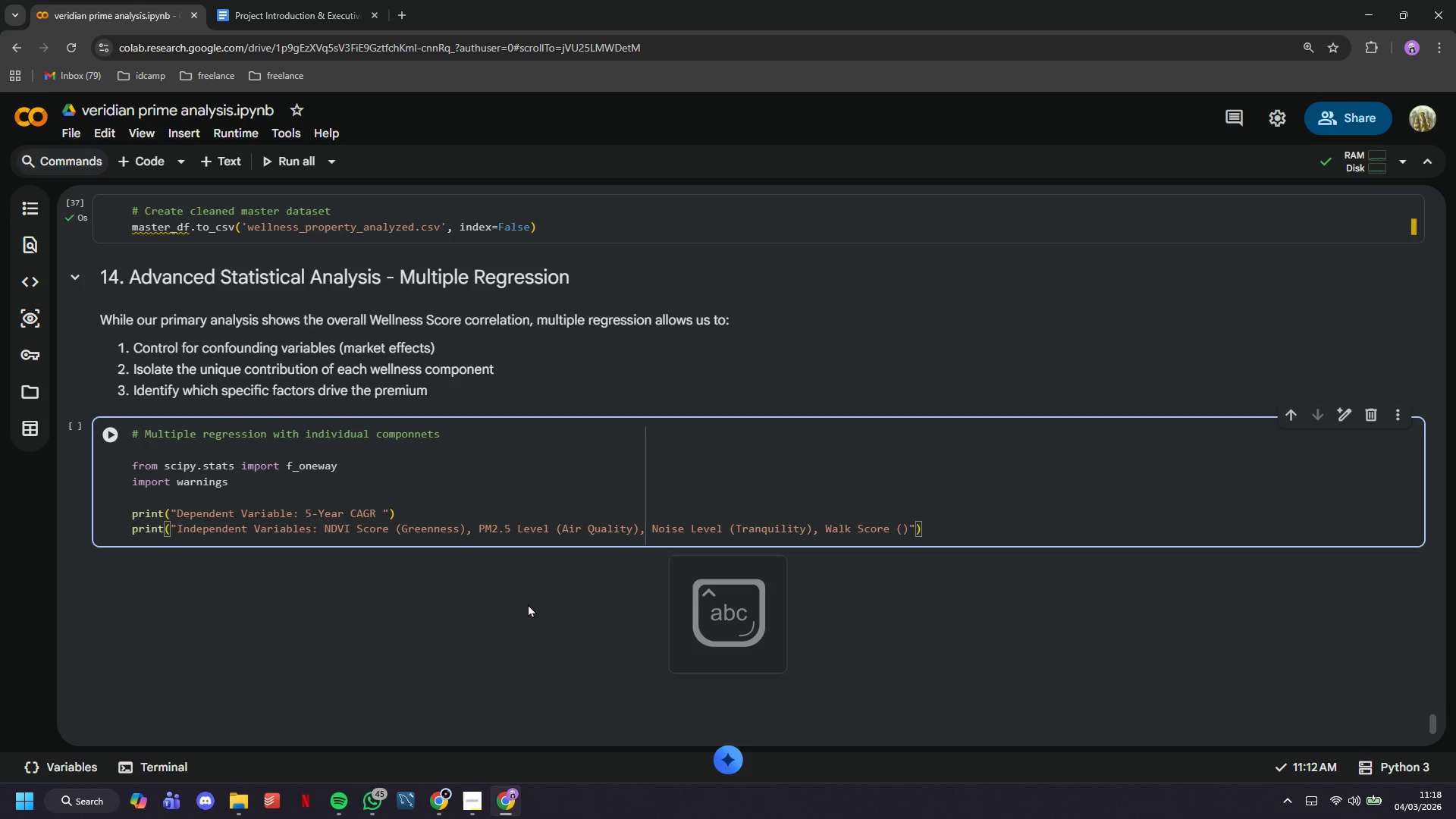 
type(Walkability)
 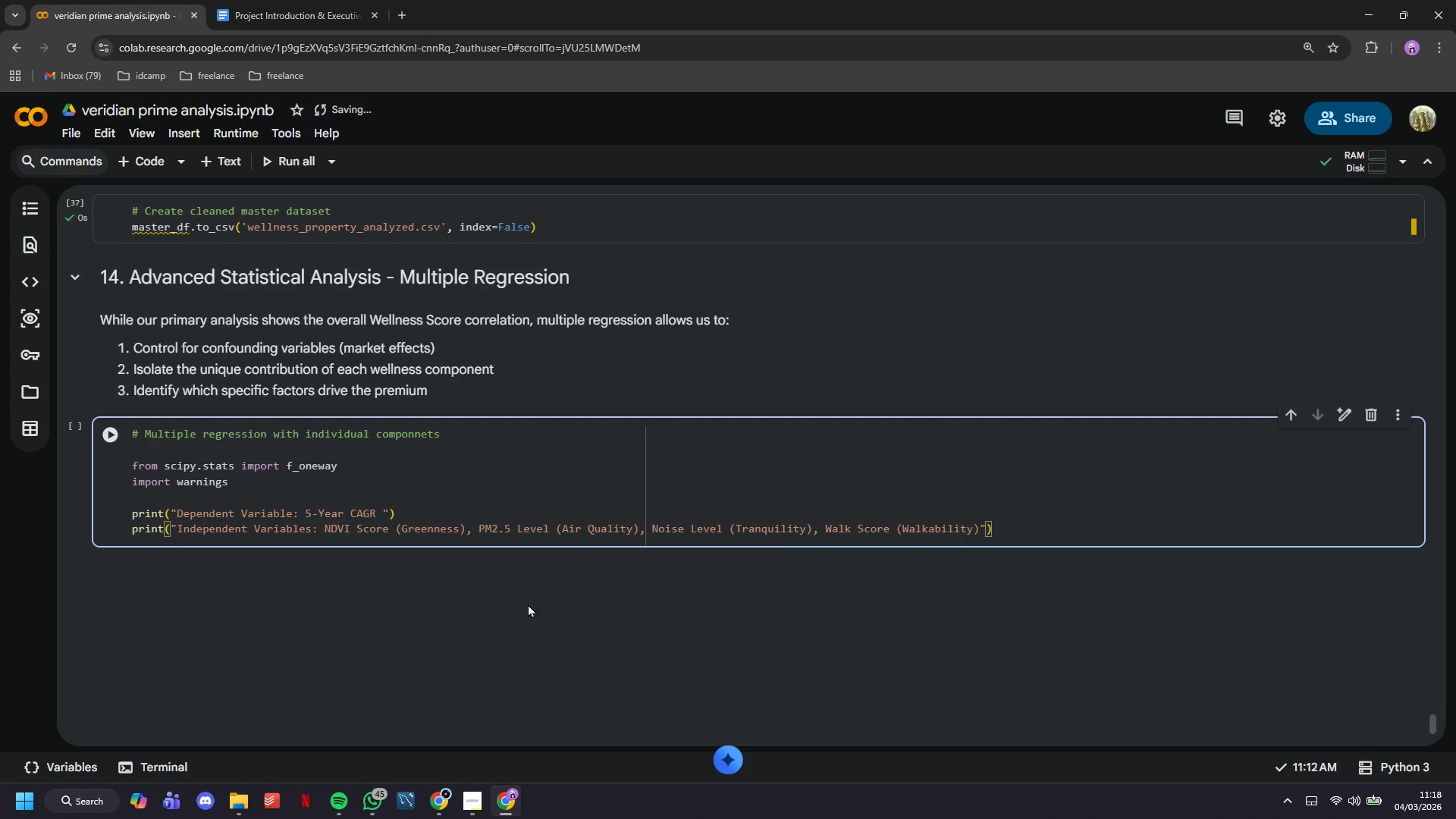 
key(ArrowRight)
 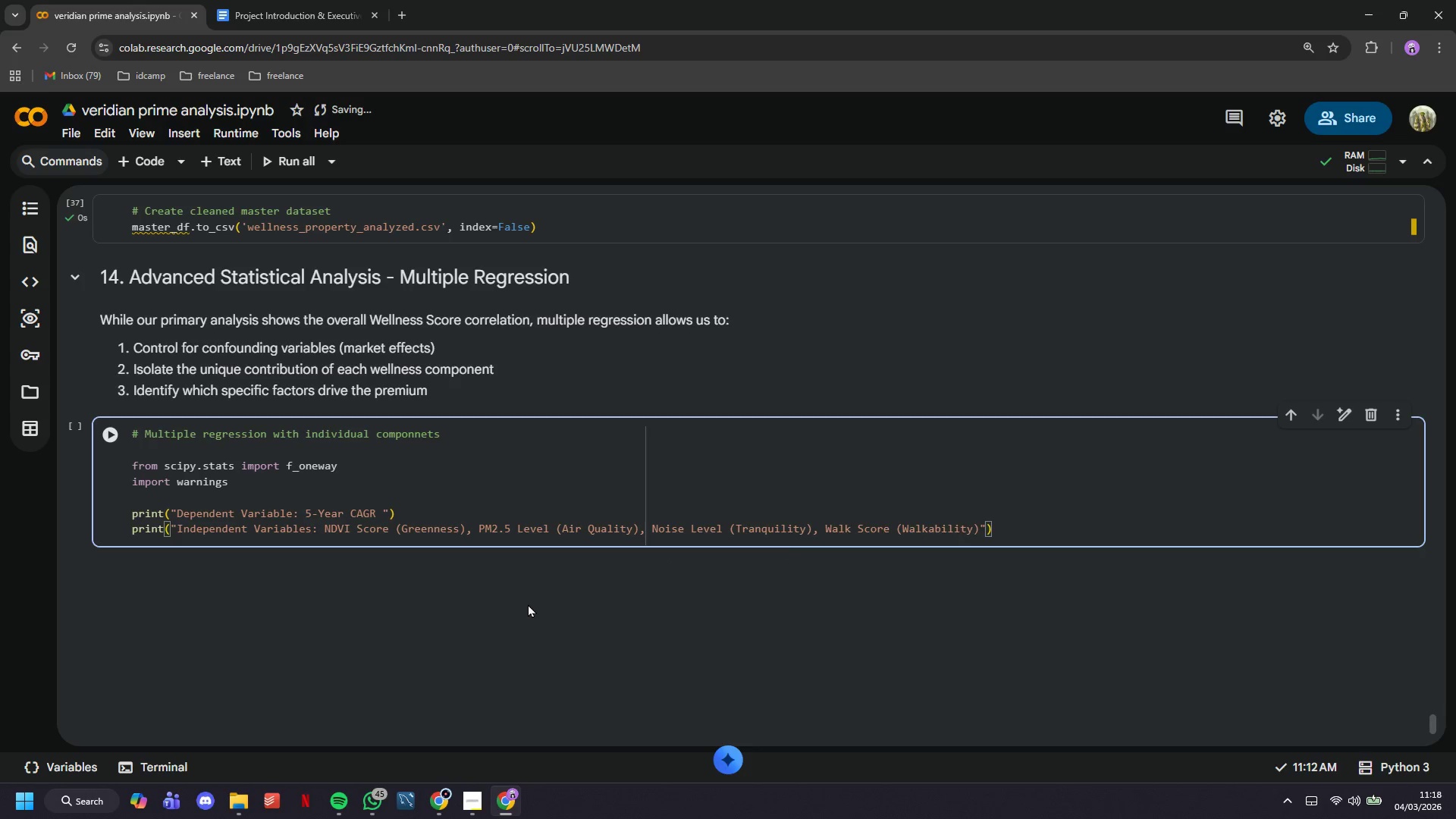 
type(, Market()
 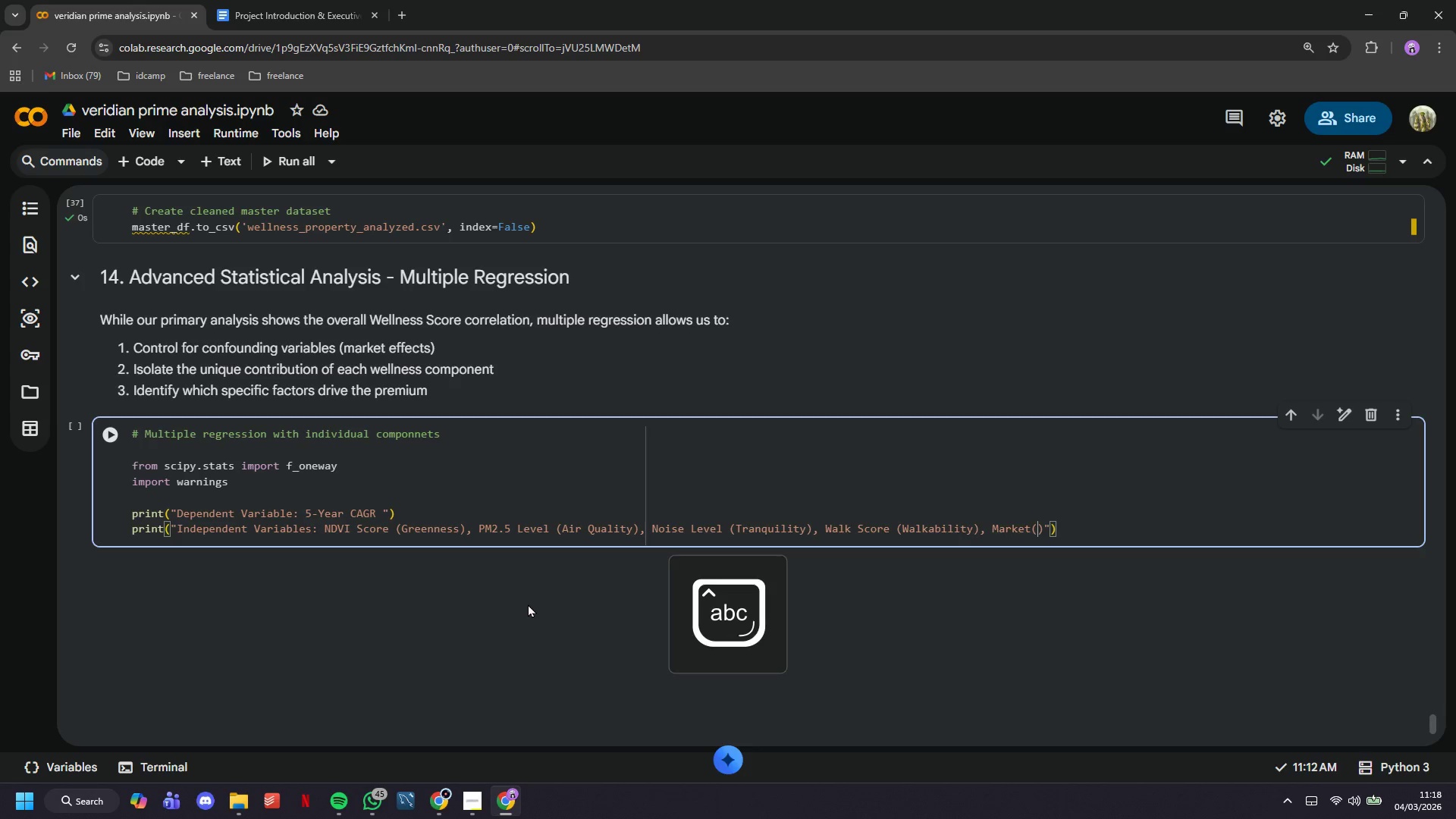 
key(ArrowLeft)
 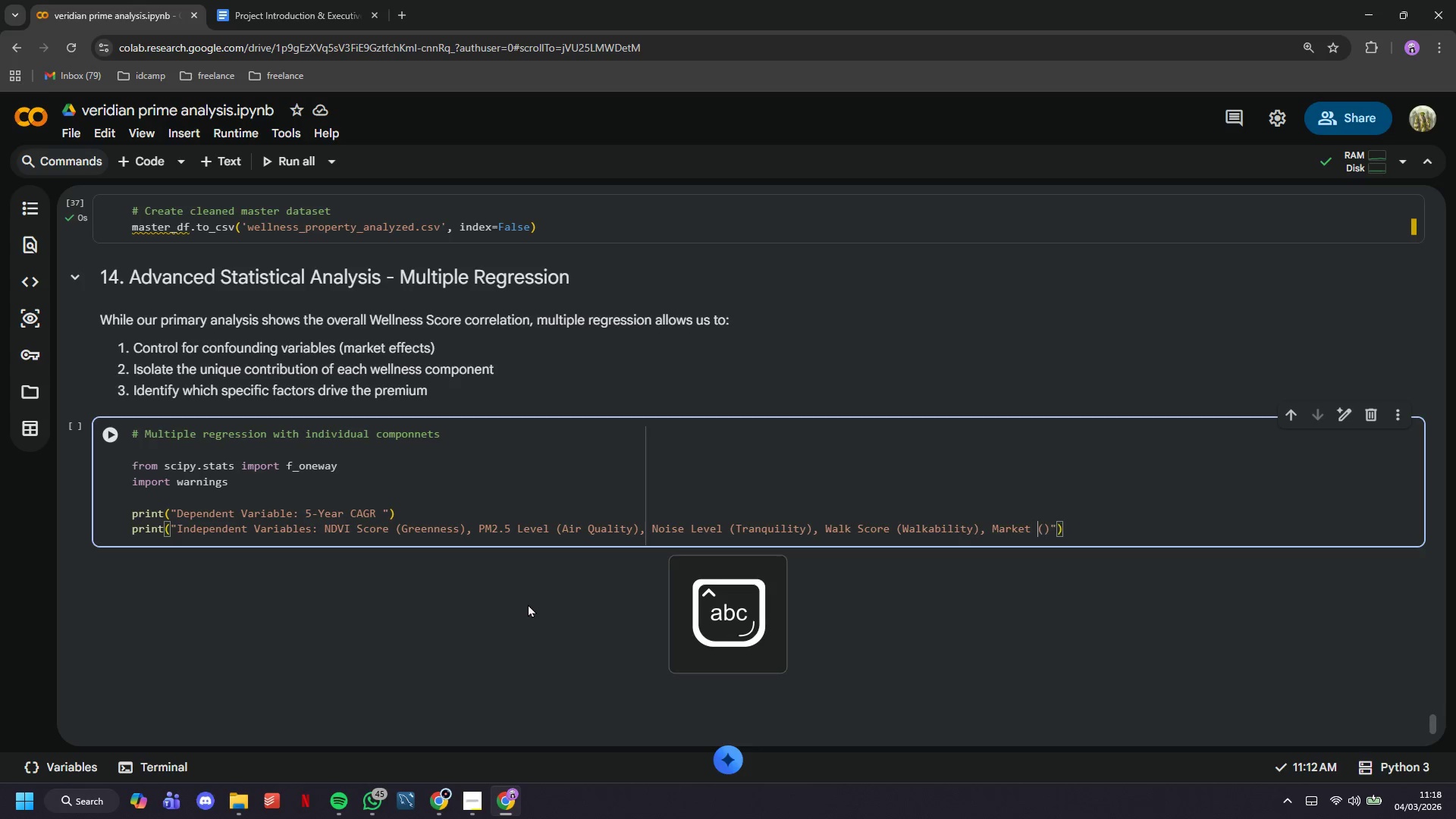 
key(Space)
 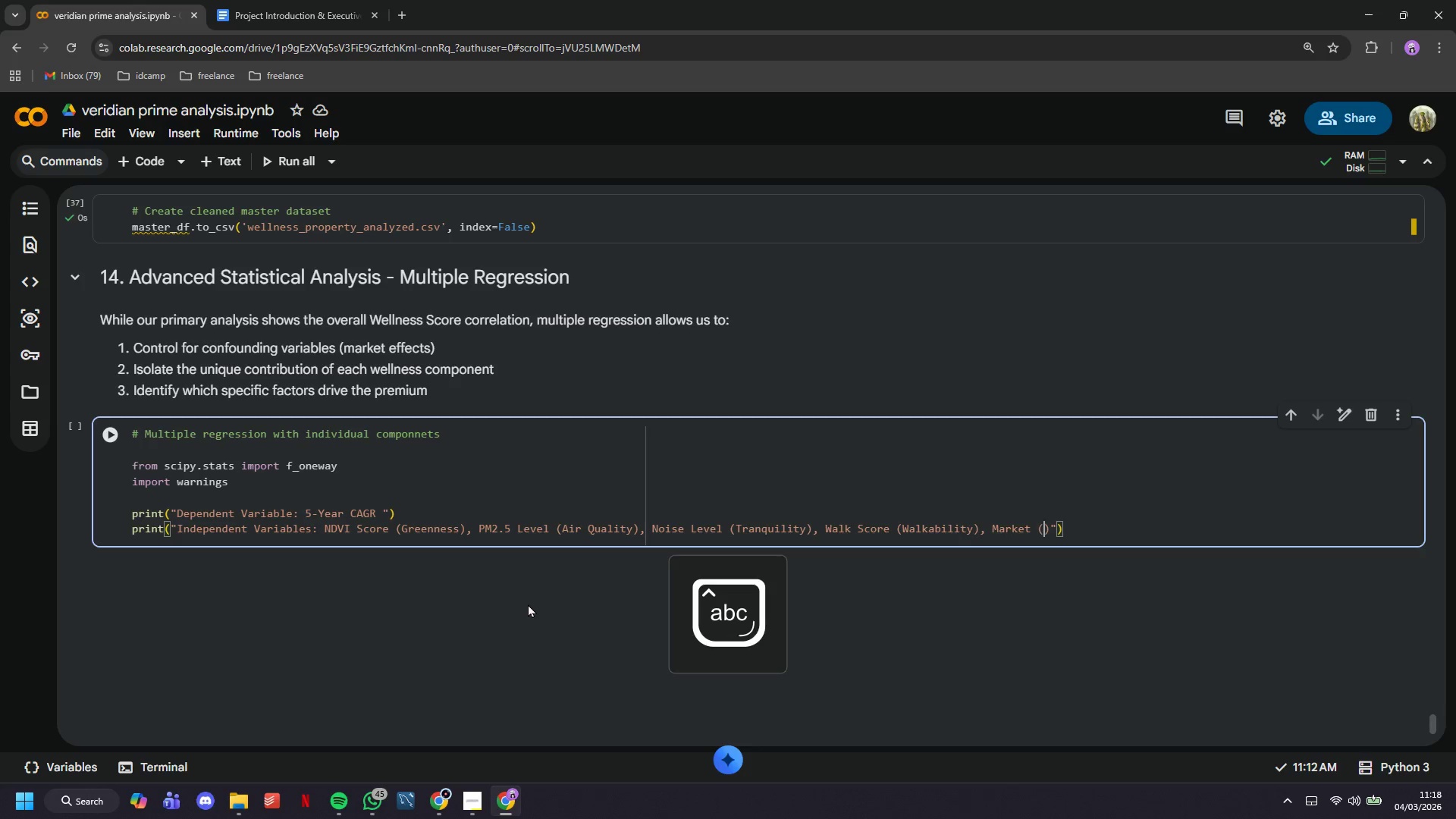 
key(ArrowRight)
 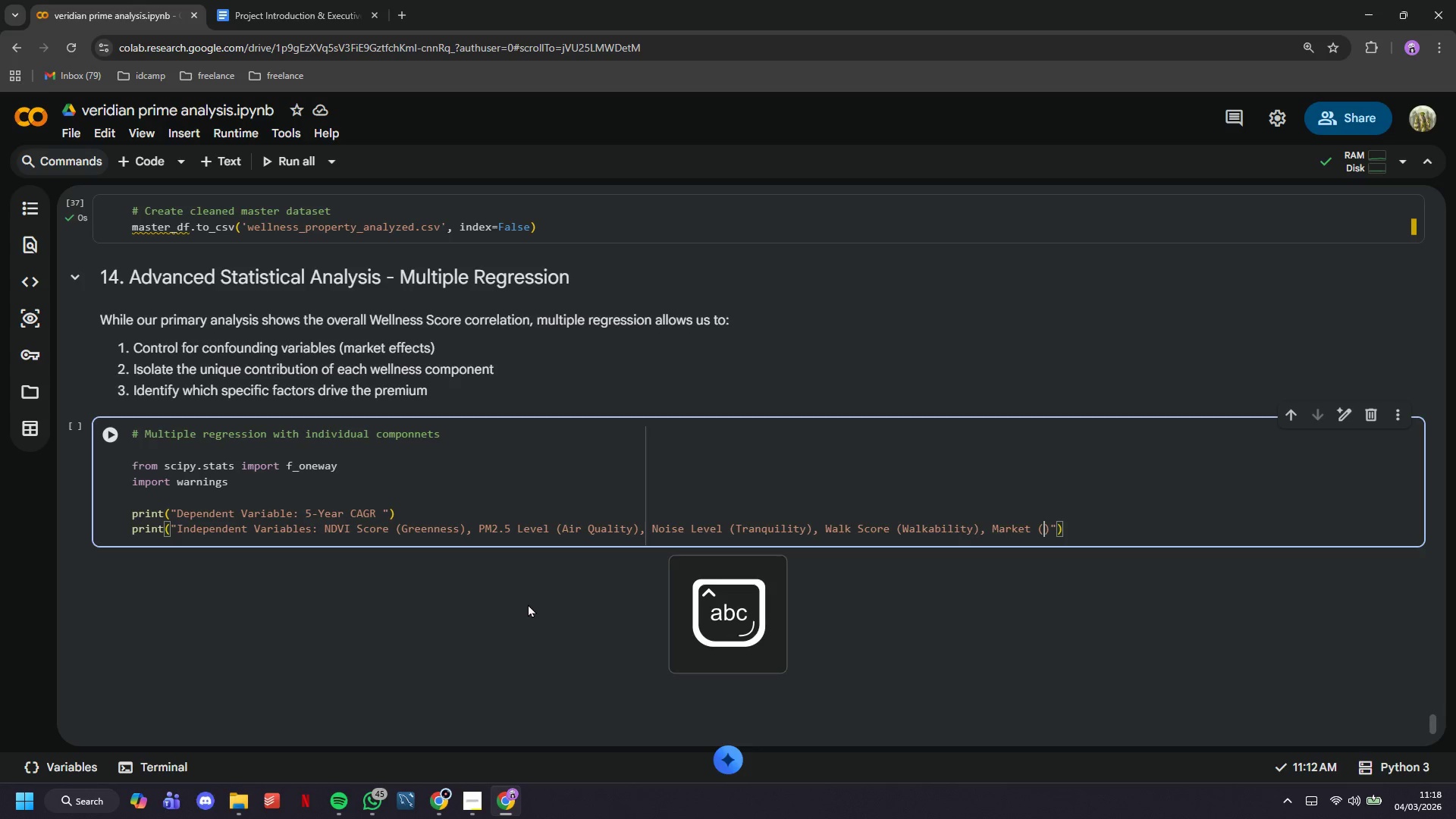 
type(Control Variable)
 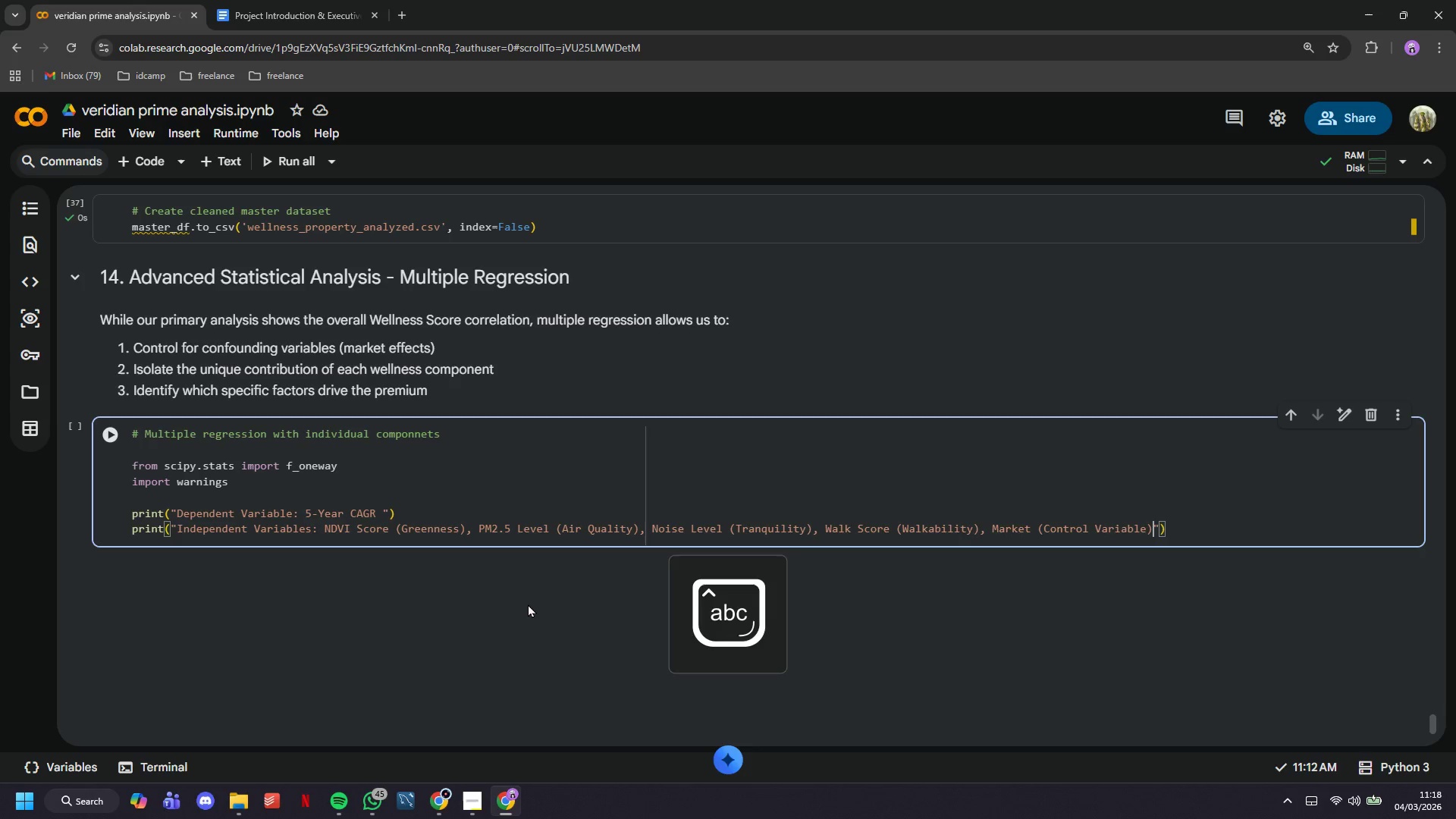 
key(ArrowRight)
 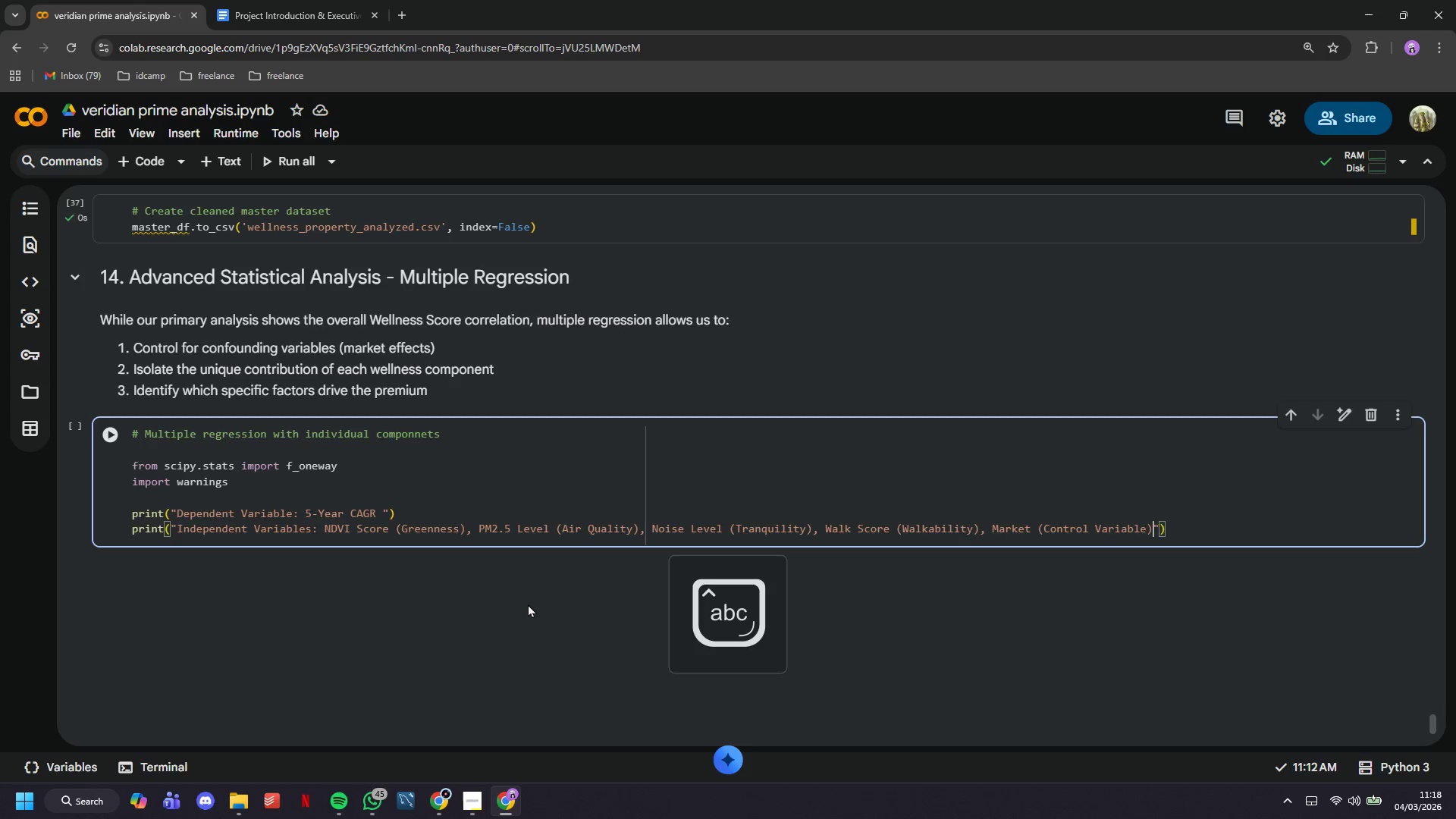 
key(ArrowRight)
 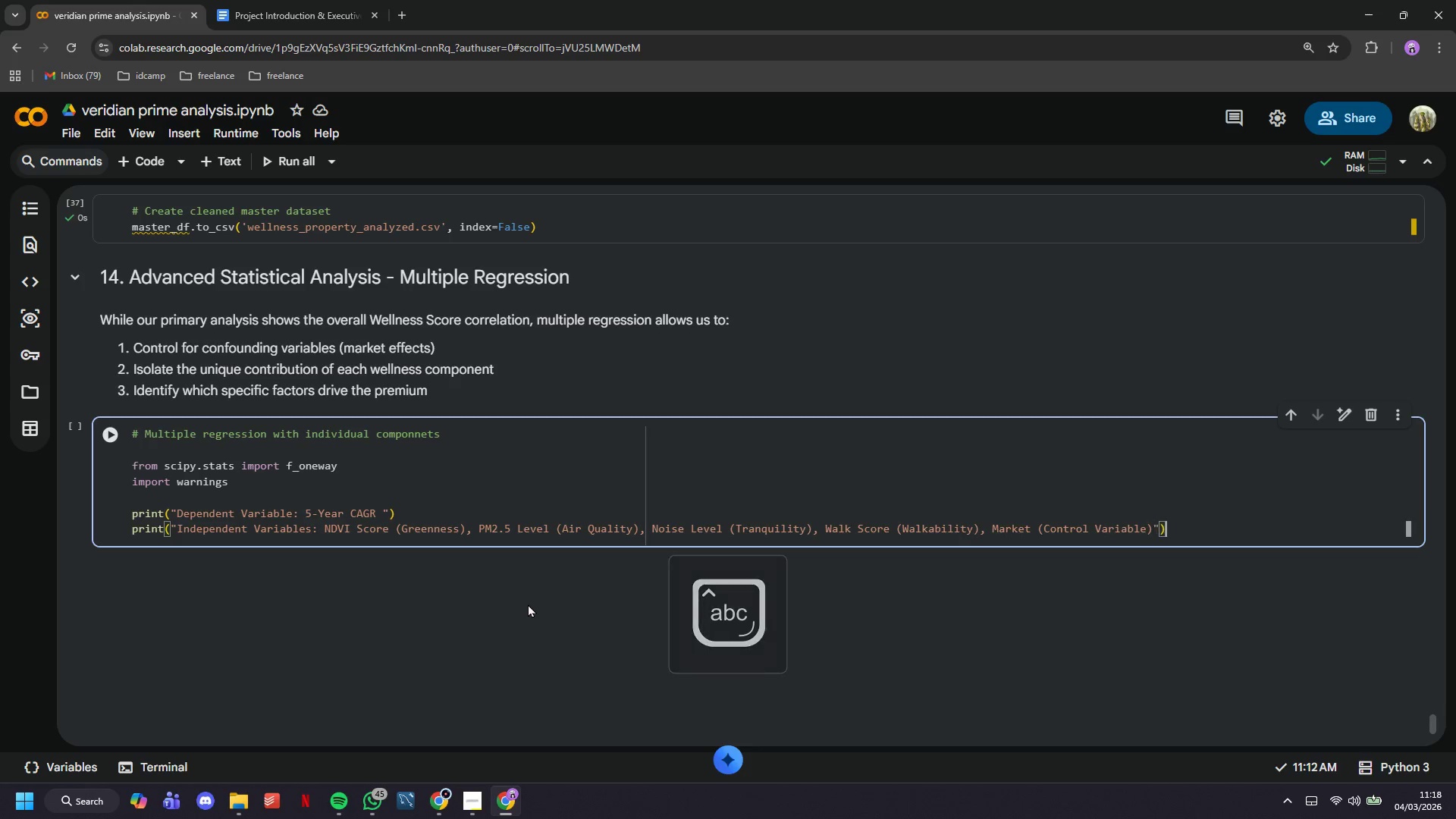 
key(ArrowRight)
 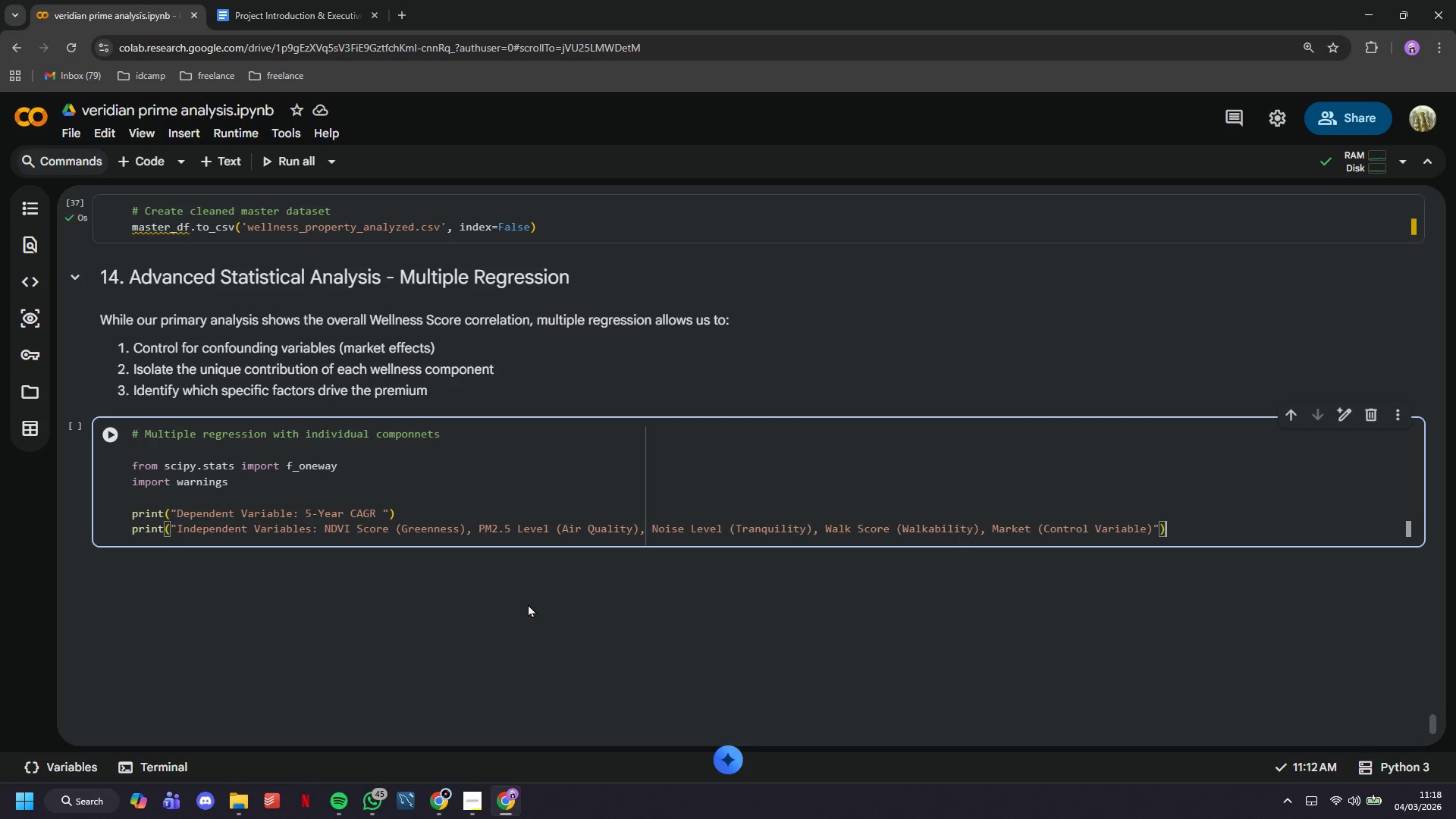 
key(Enter)
 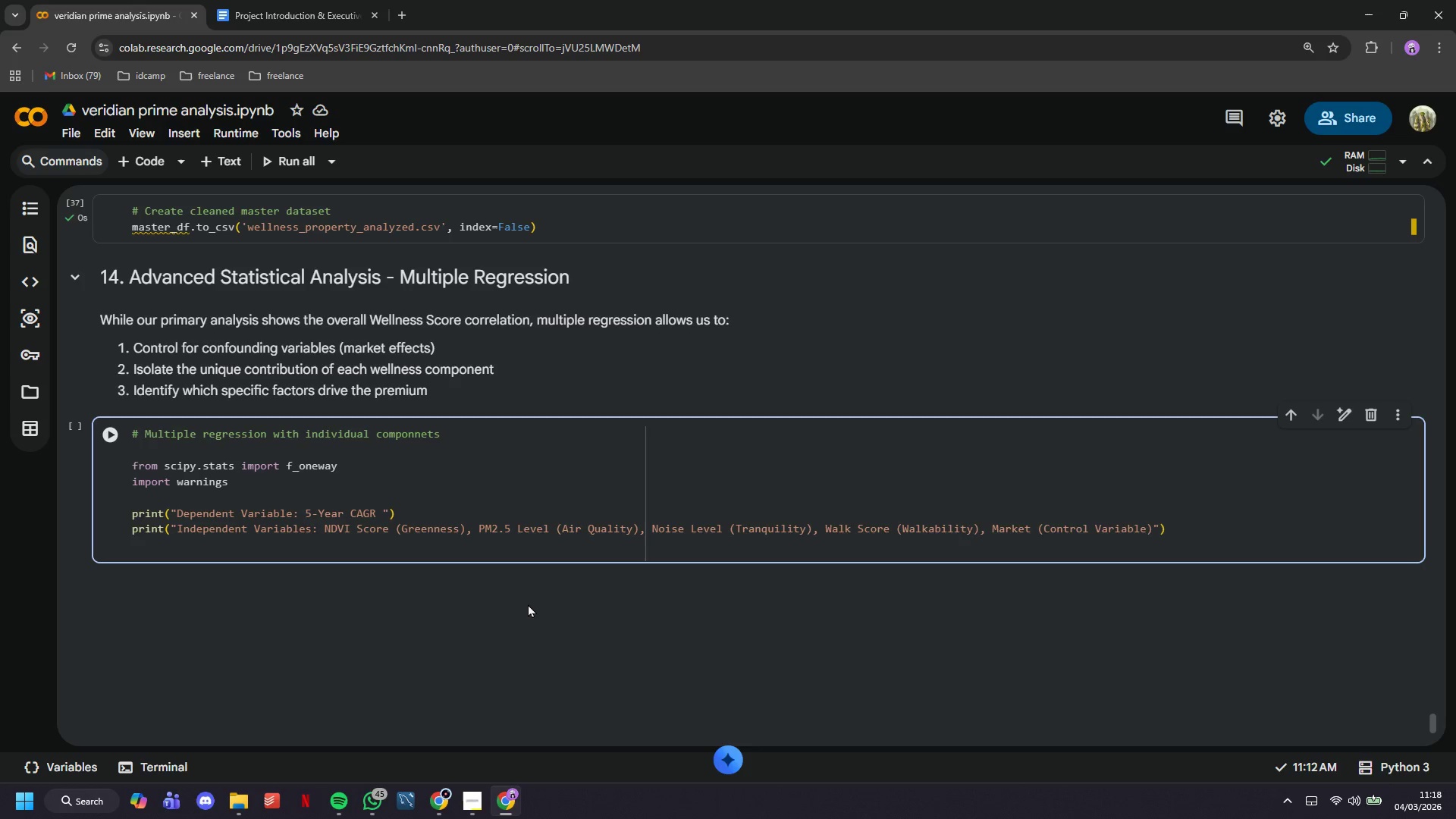 
type(print()
 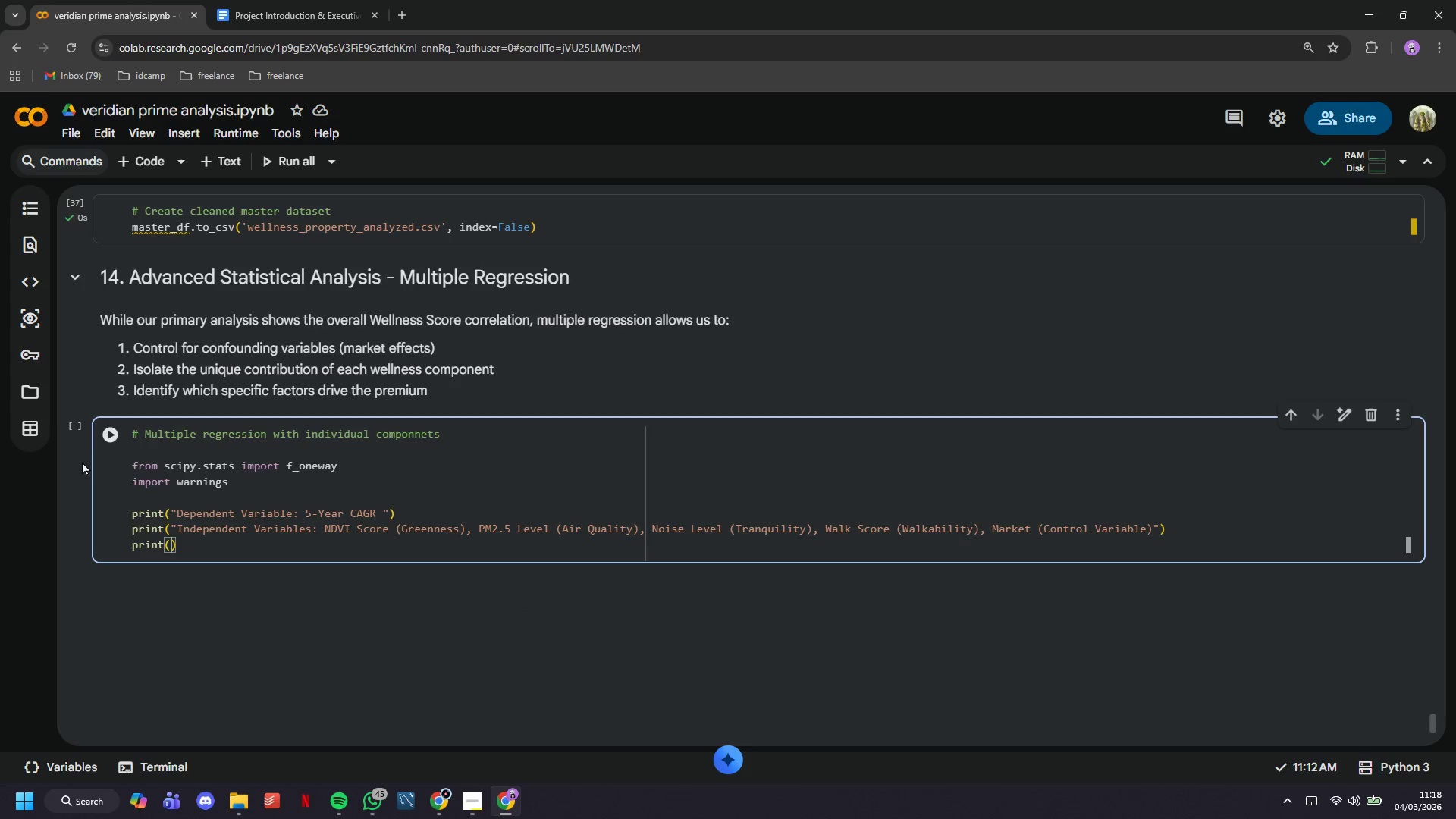 
mouse_move([119, 440])
 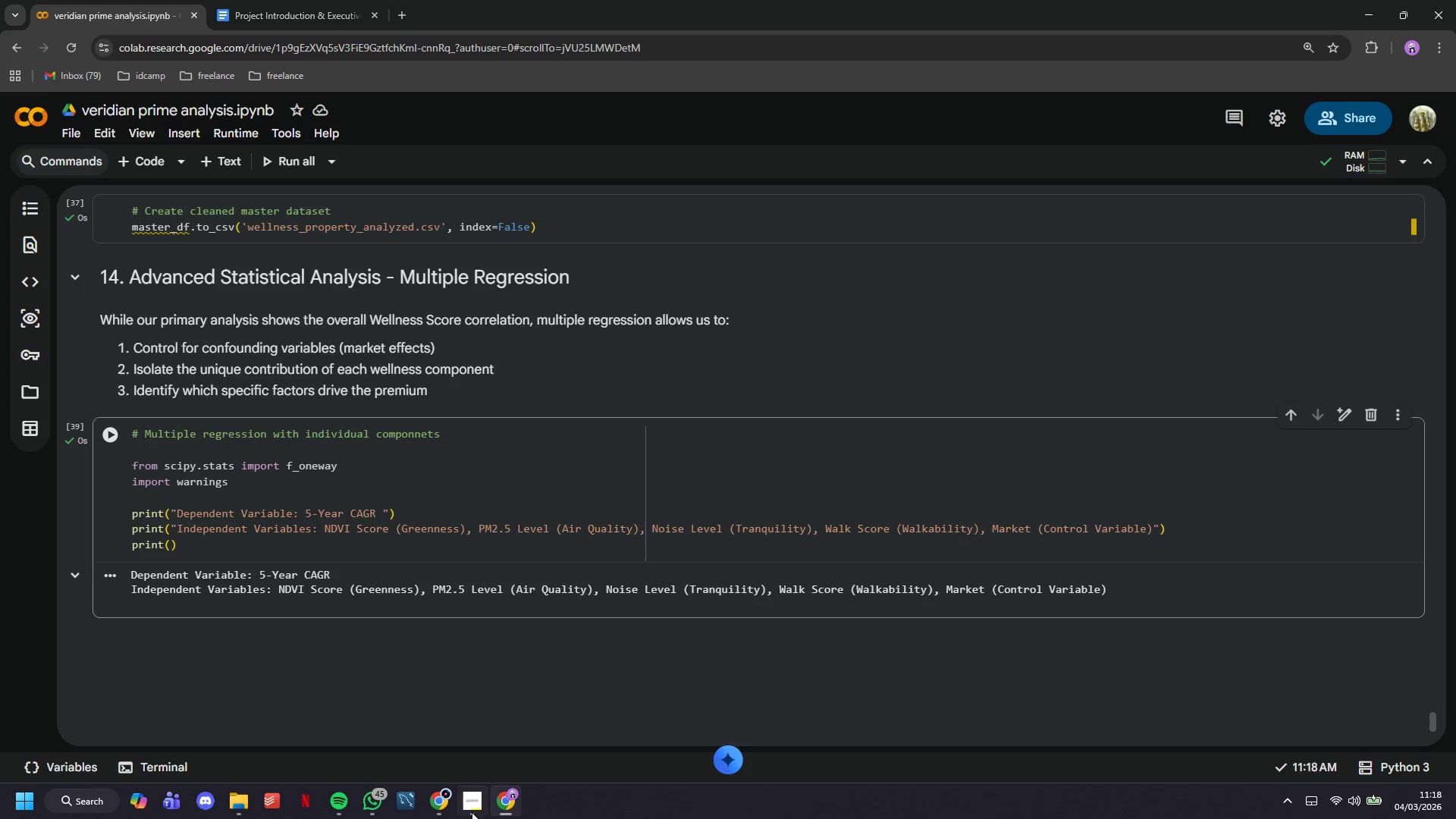 
left_click([466, 818])